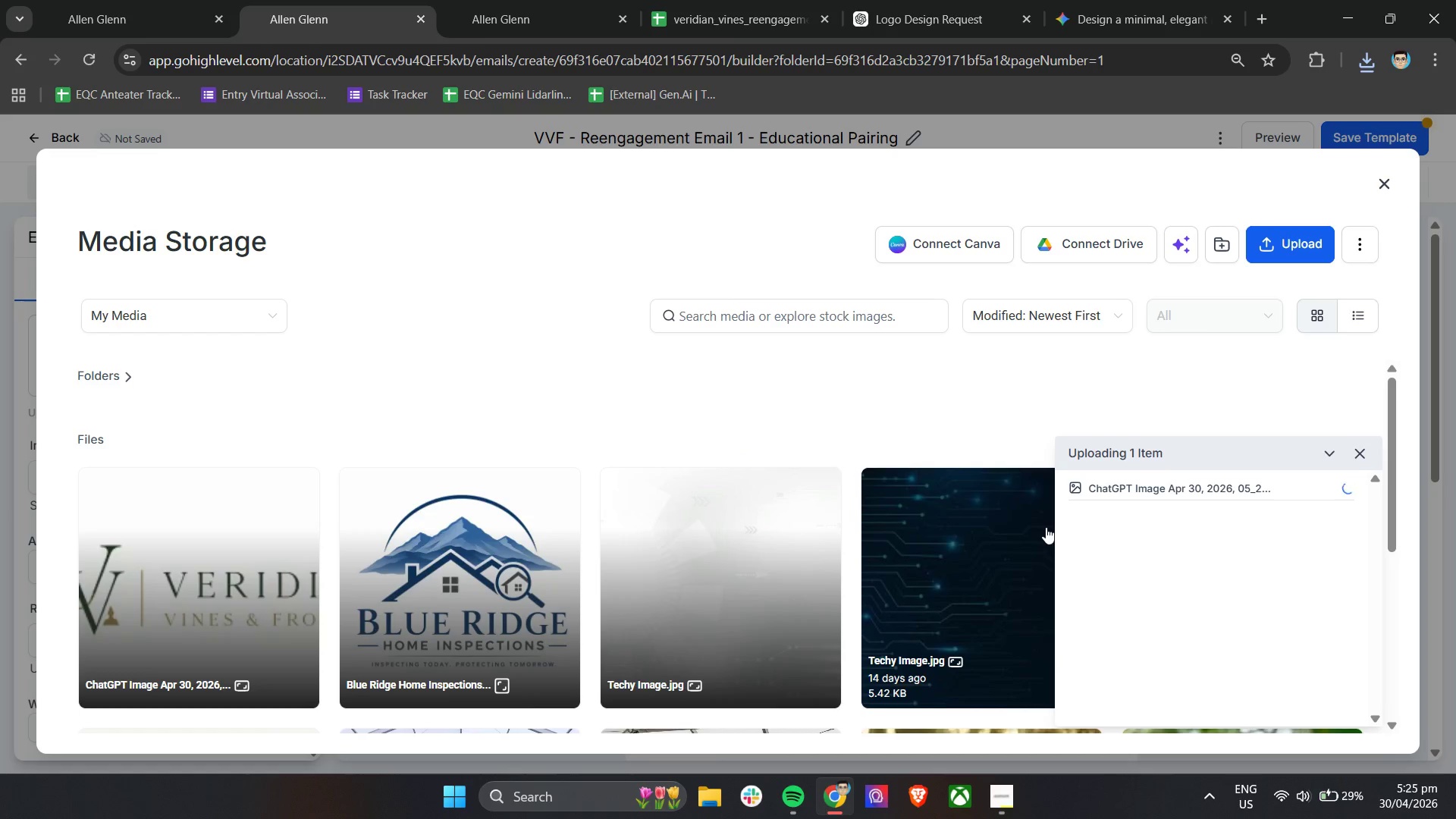 
wait(8.23)
 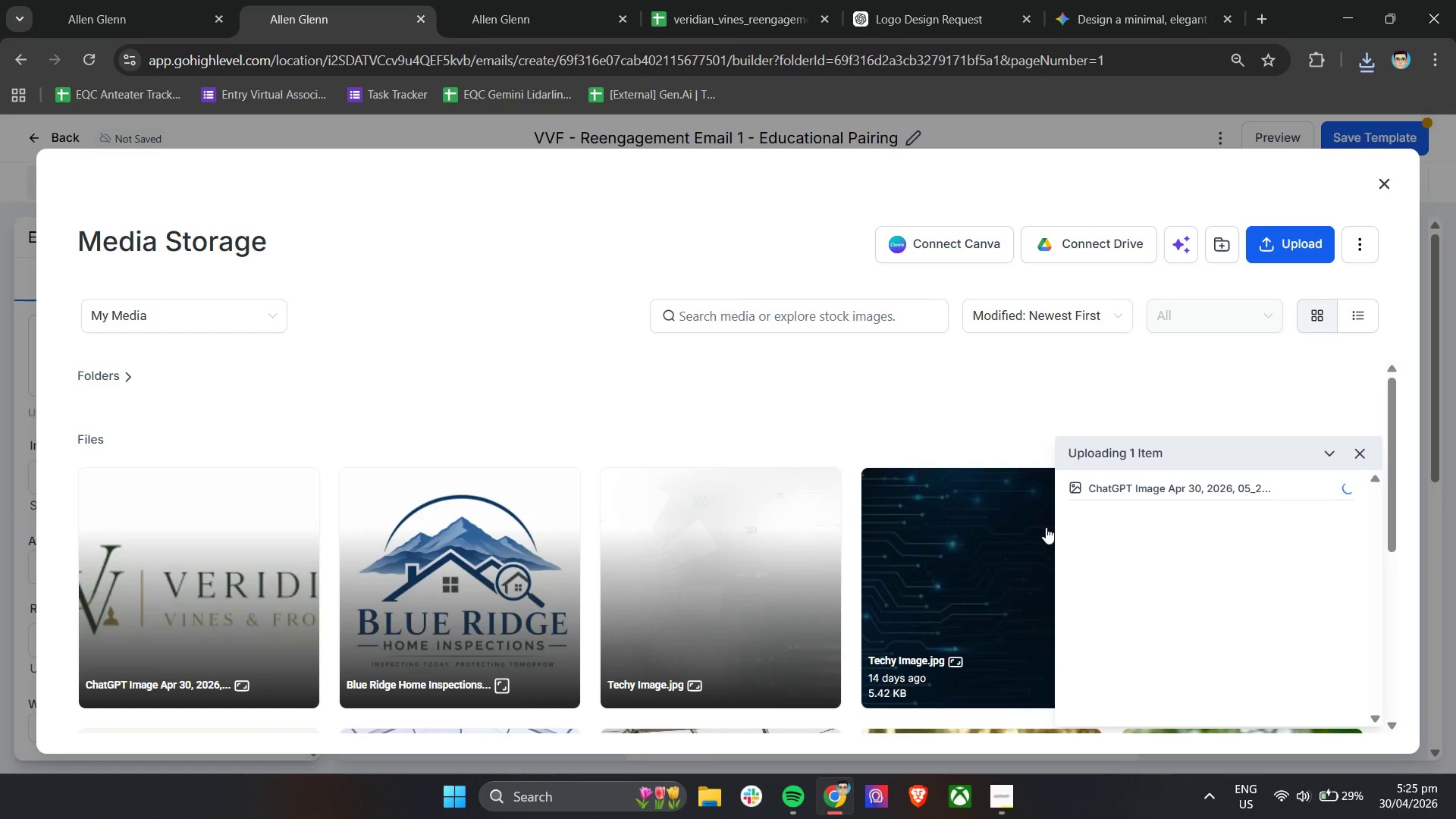 
left_click([256, 630])
 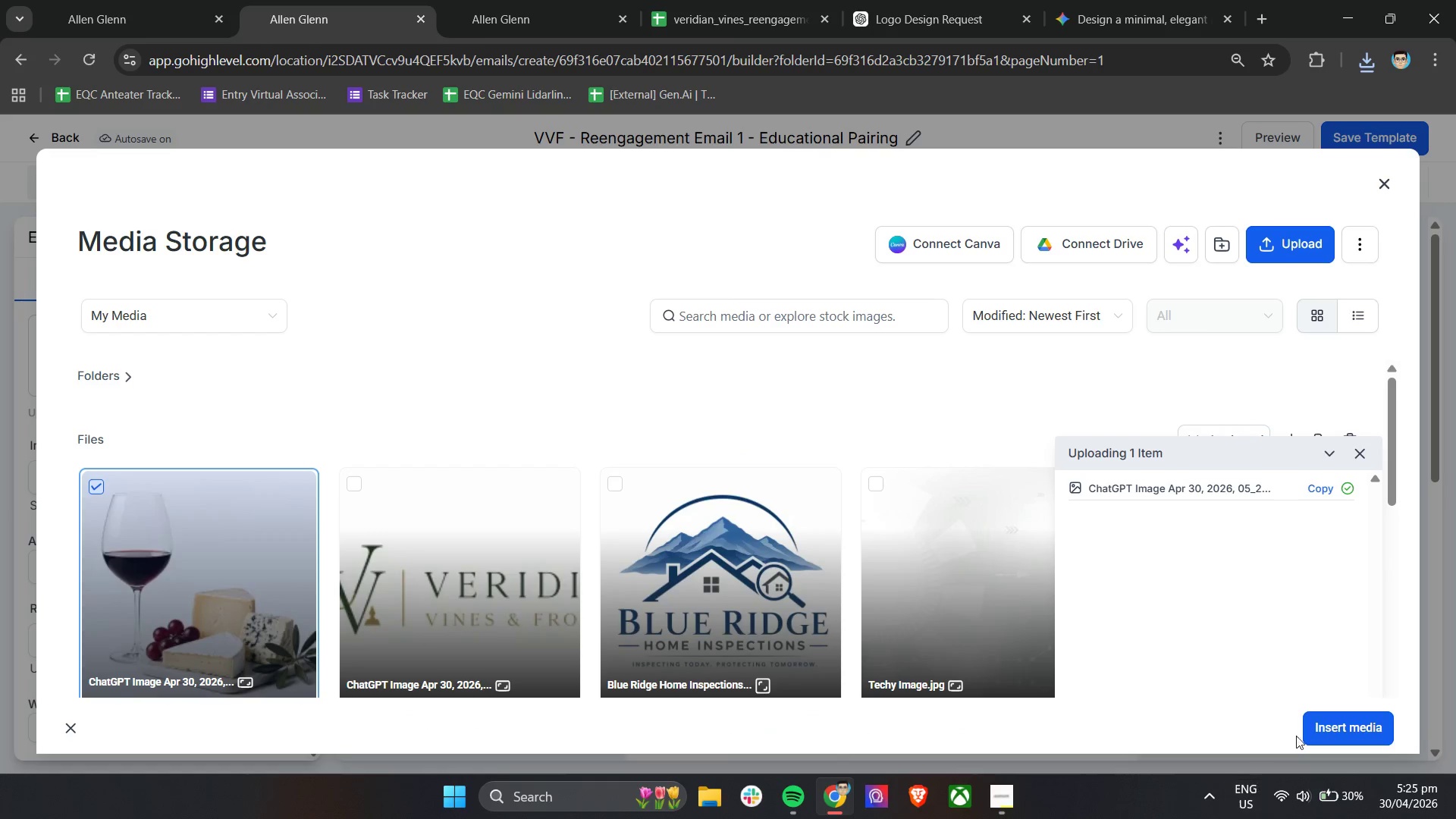 
double_click([1335, 718])
 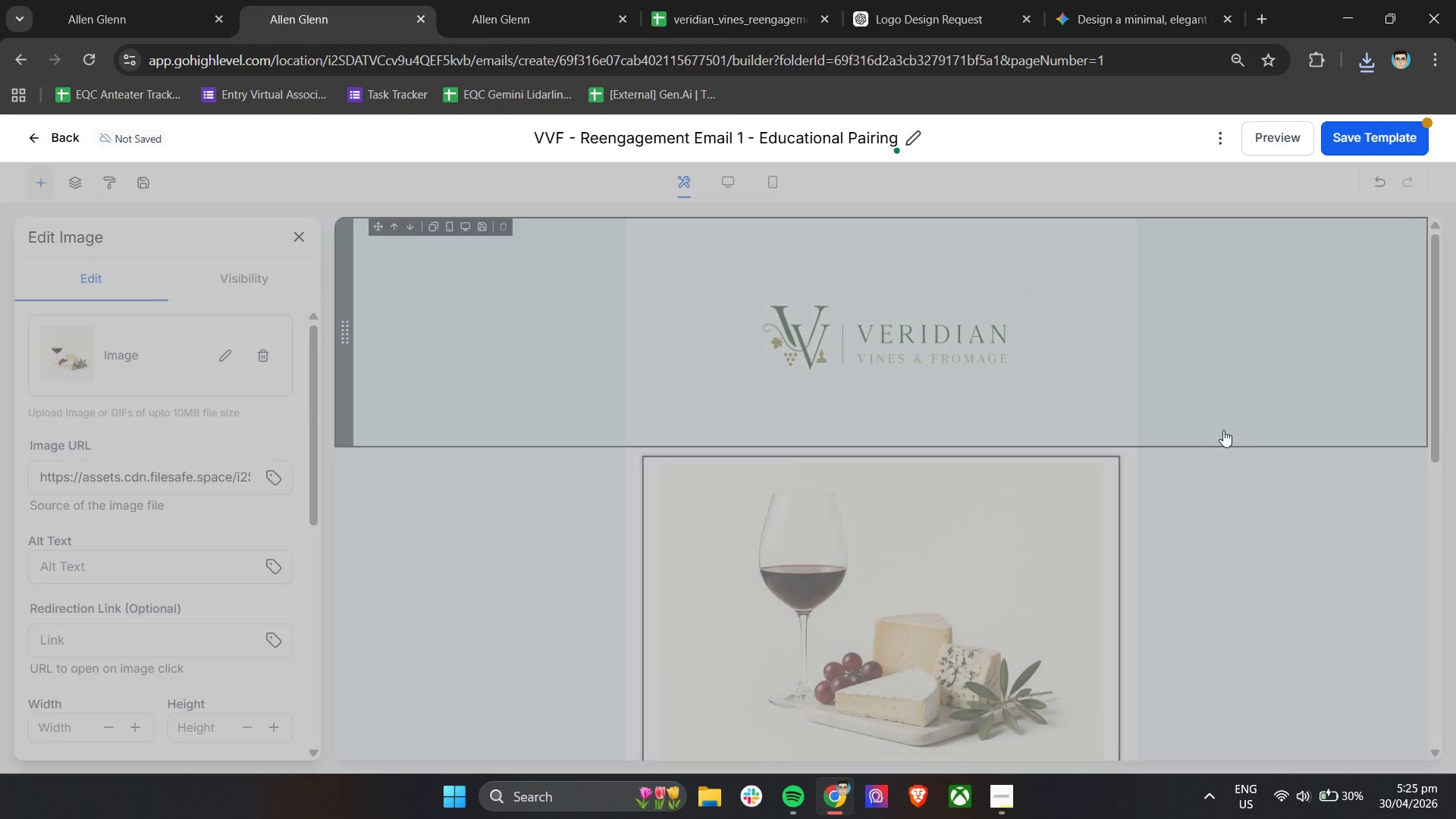 
scroll: coordinate [168, 512], scroll_direction: down, amount: 5.0
 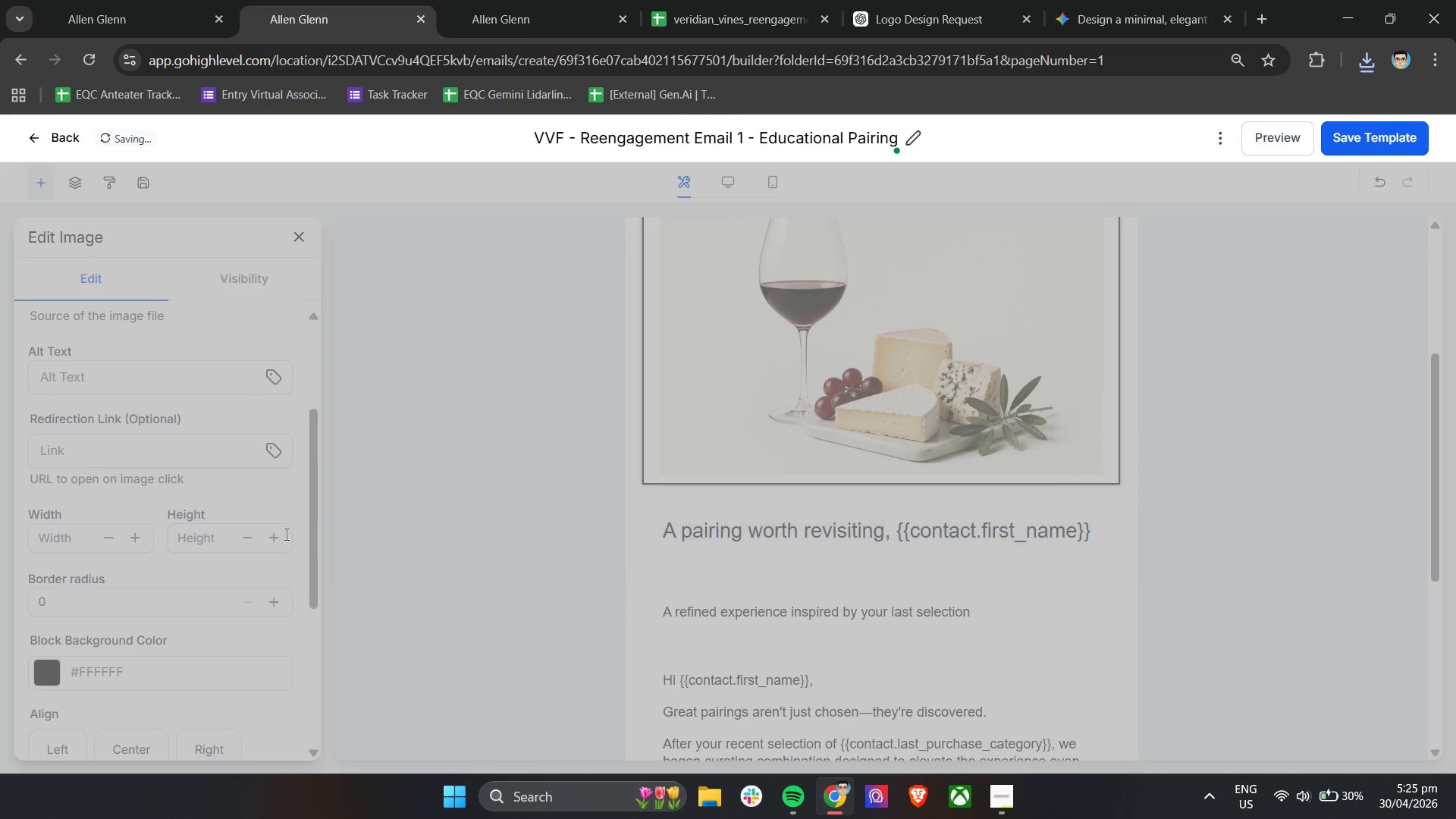 
scroll: coordinate [588, 558], scroll_direction: up, amount: 4.0
 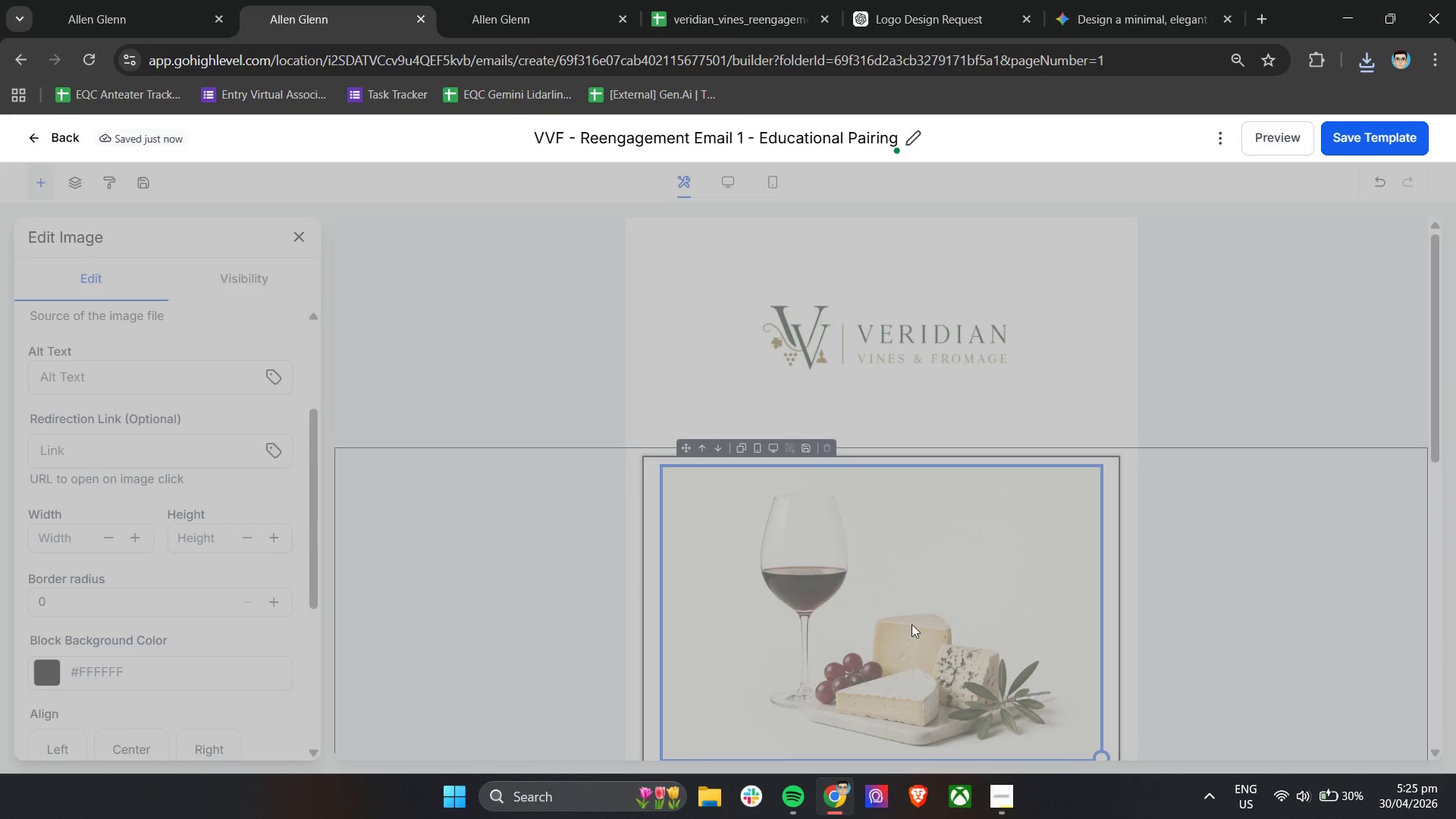 
left_click([912, 624])
 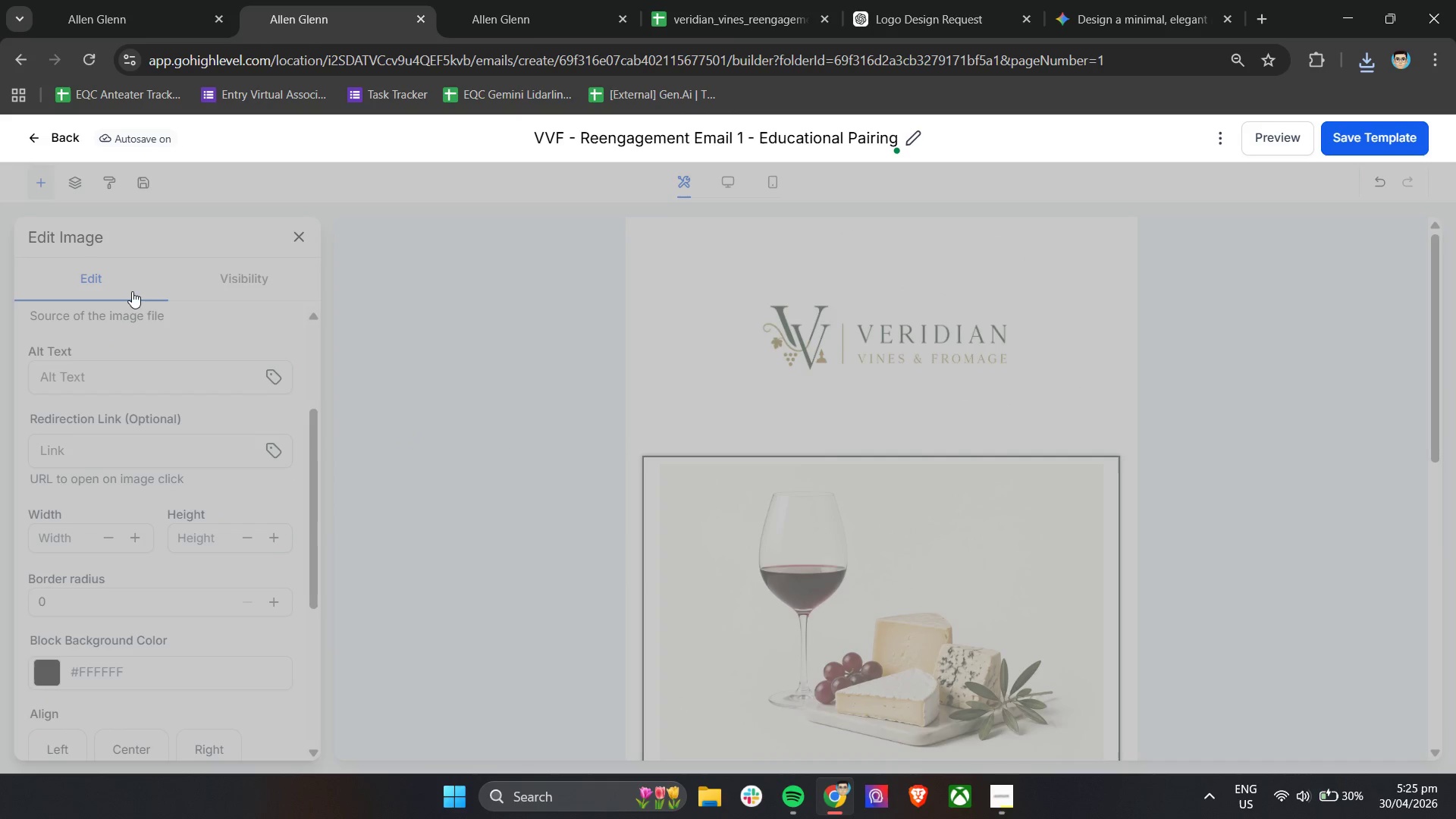 
scroll: coordinate [829, 525], scroll_direction: down, amount: 12.0
 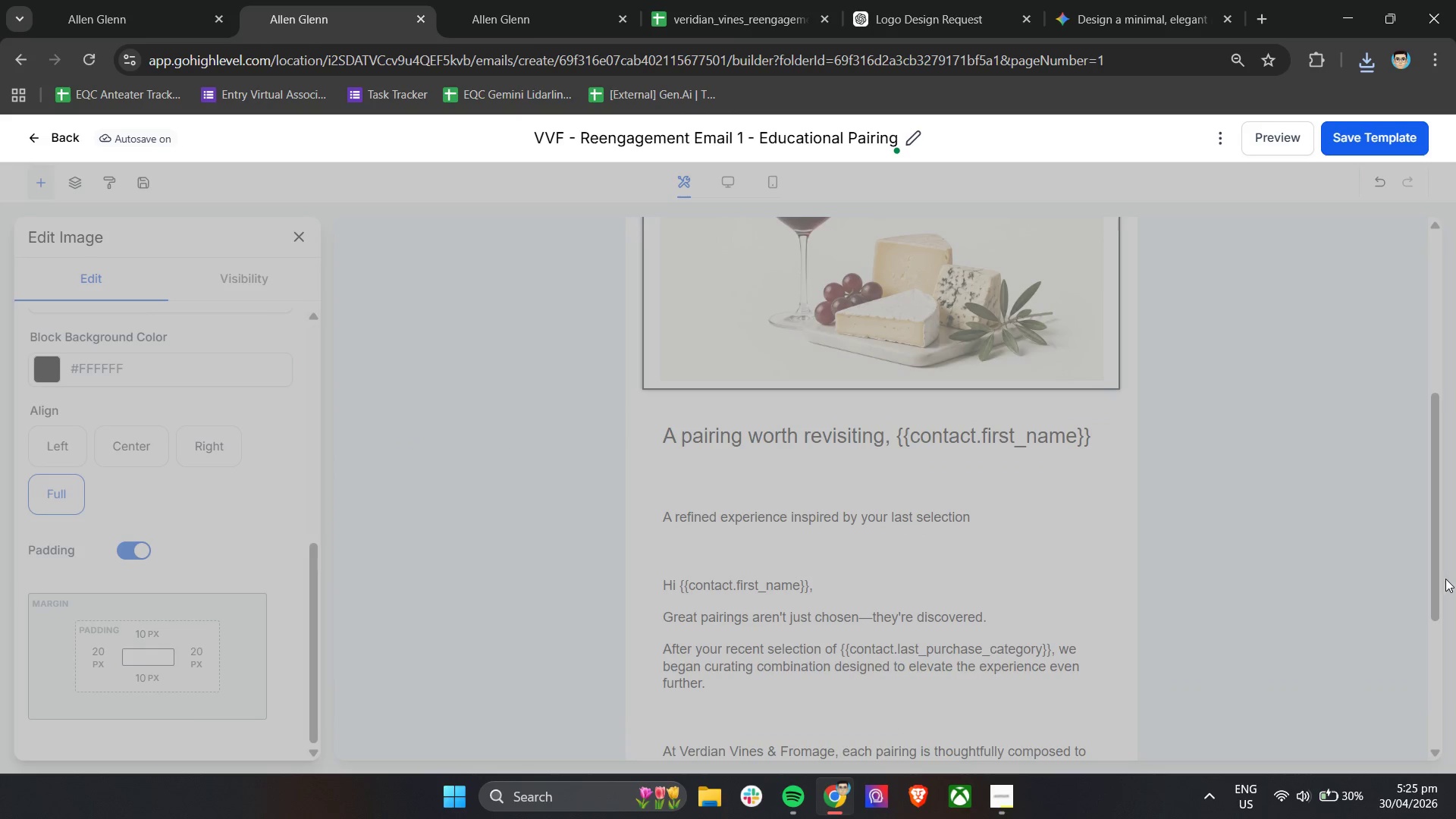 
left_click_drag(start_coordinate=[1455, 544], to_coordinate=[1445, 535])
 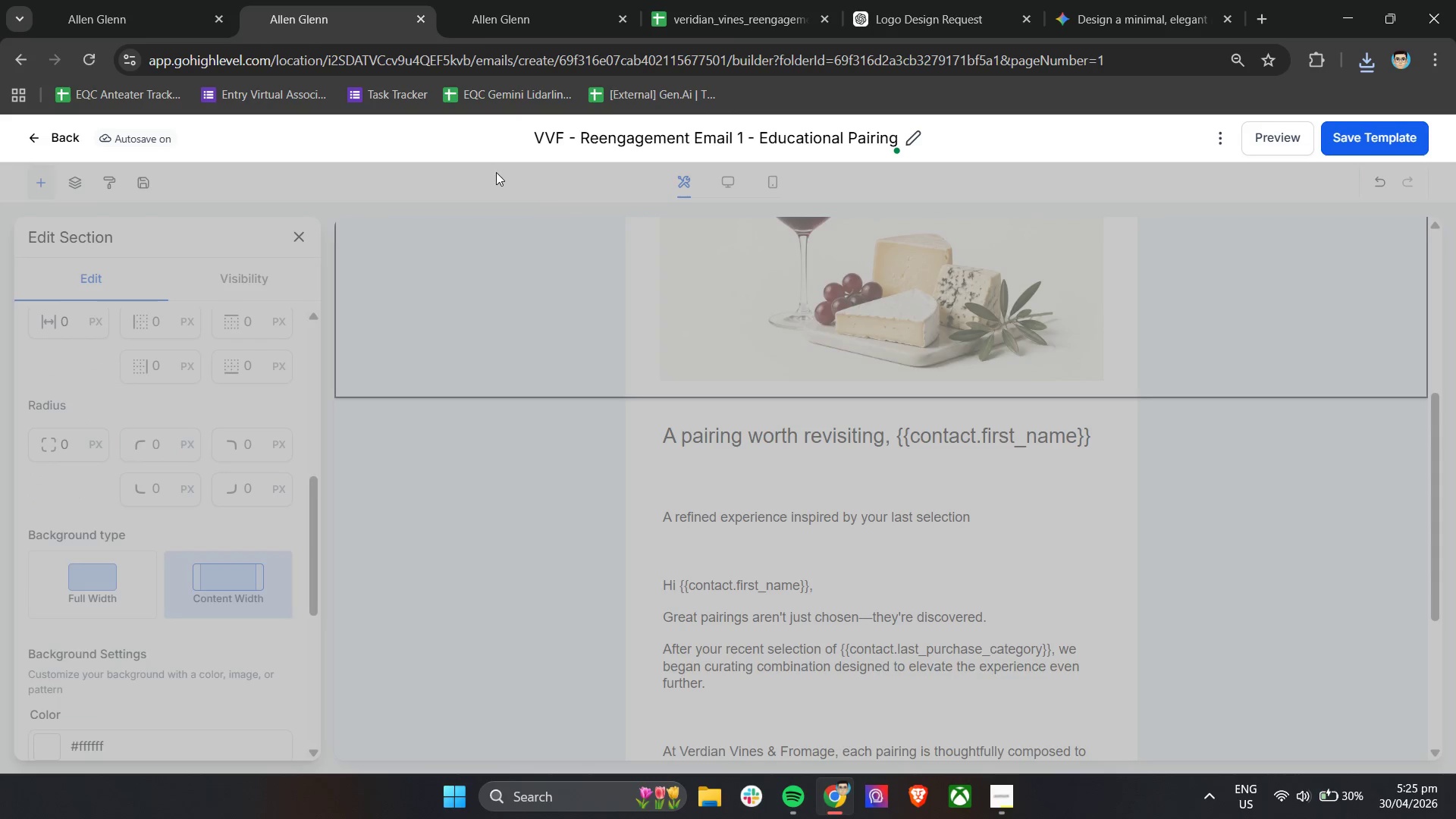 
double_click([452, 129])
 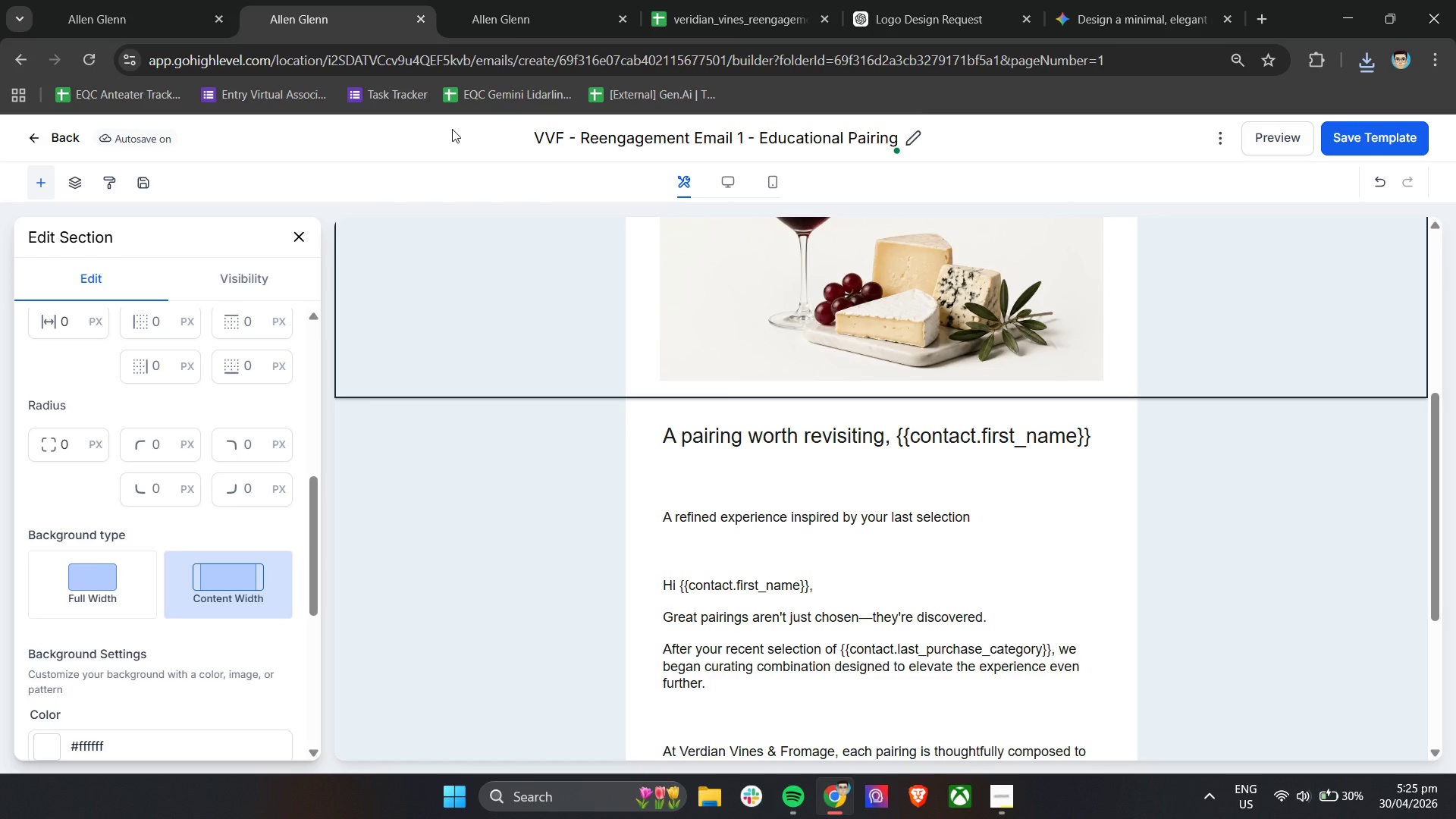 
triple_click([452, 129])
 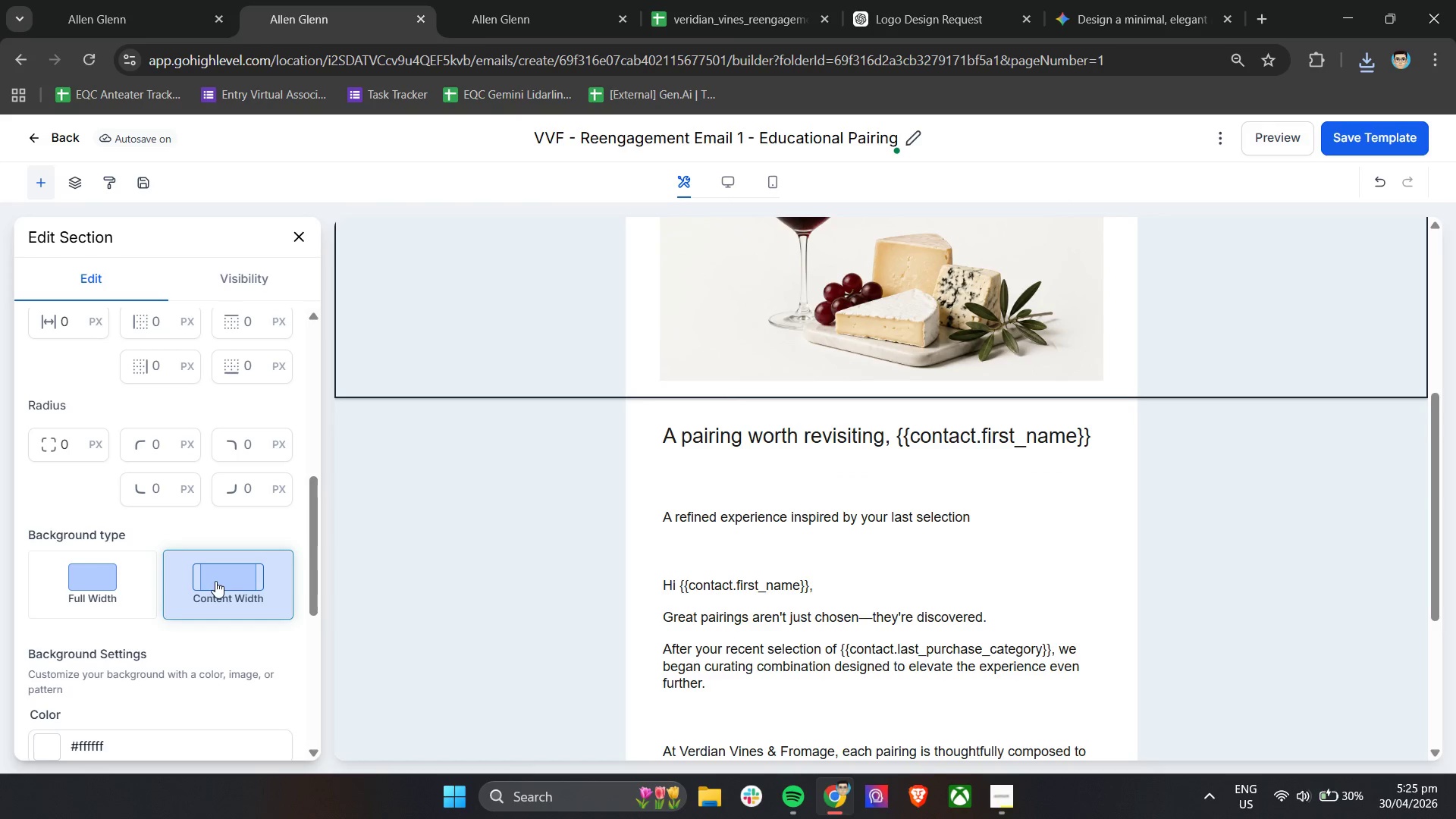 
left_click([110, 576])
 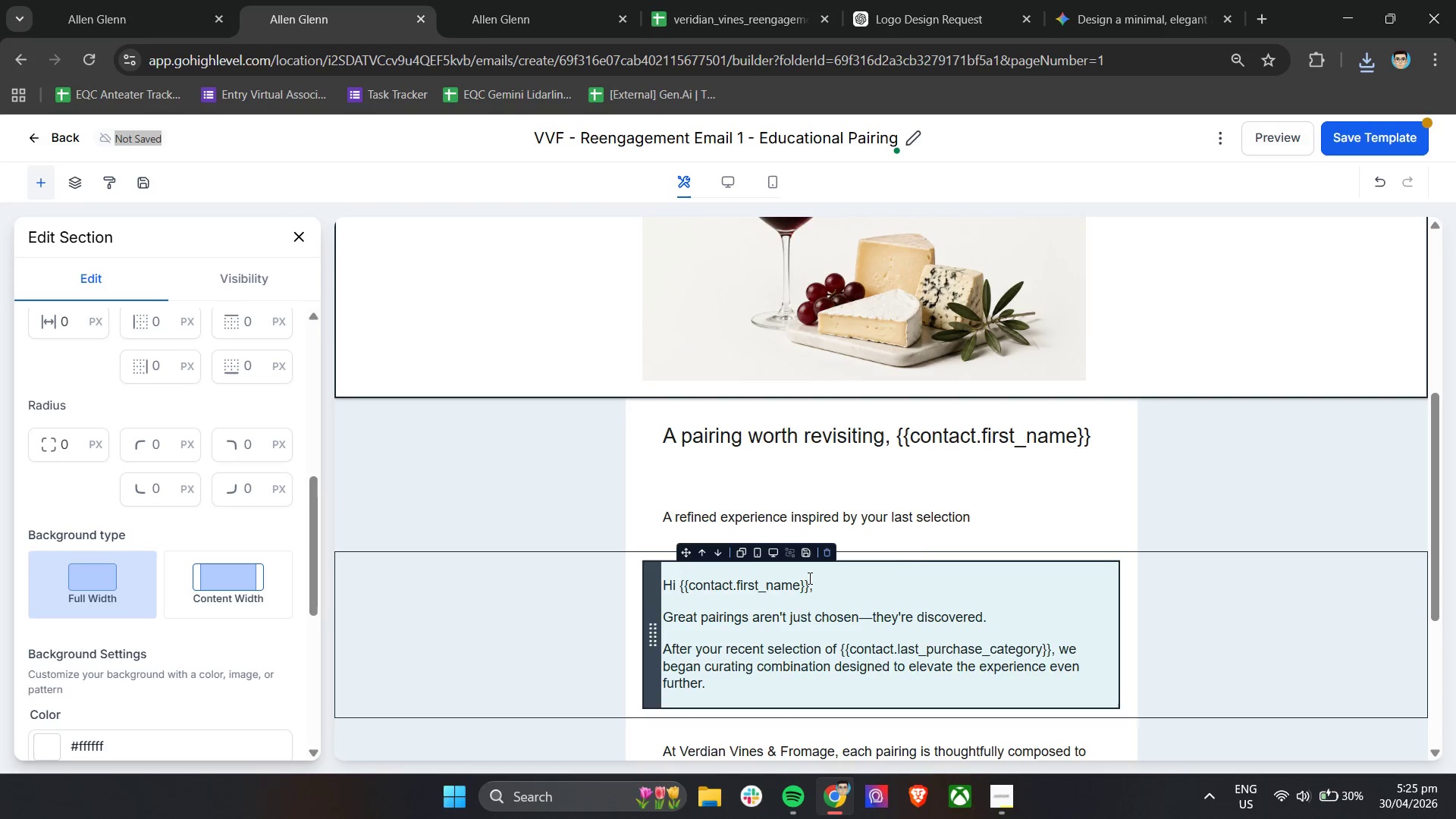 
scroll: coordinate [921, 562], scroll_direction: up, amount: 3.0
 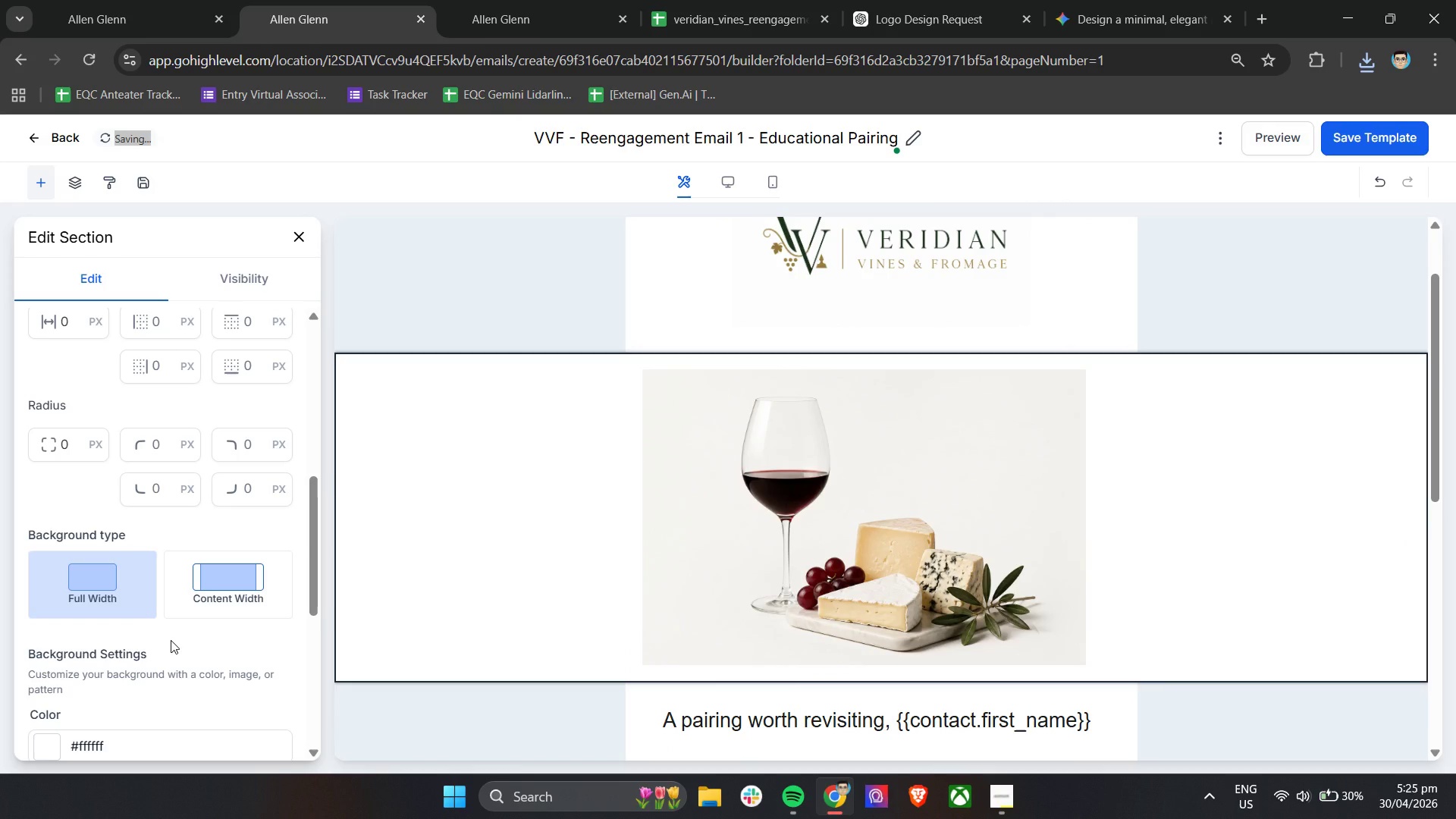 
wait(5.39)
 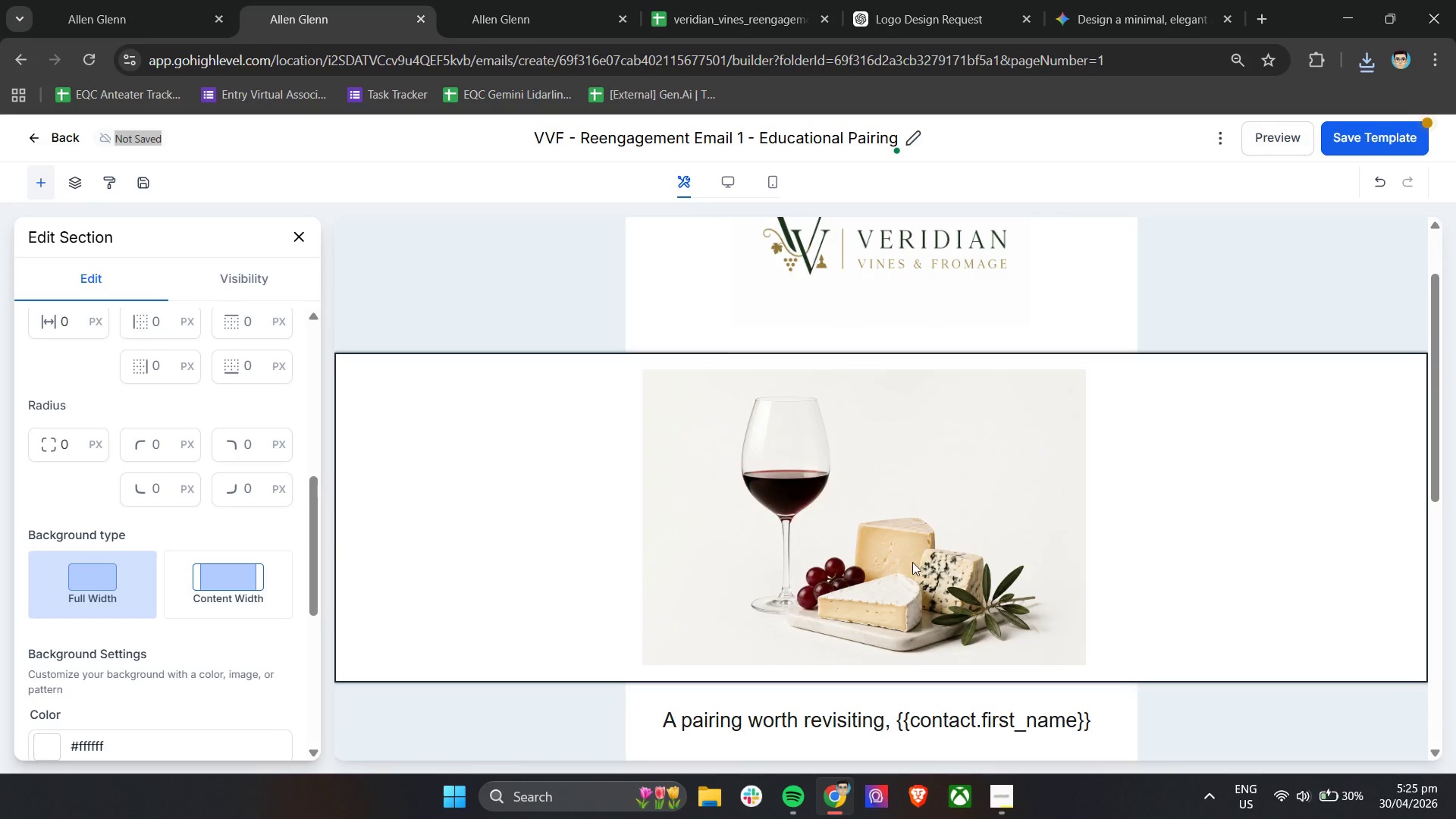 
left_click([217, 595])
 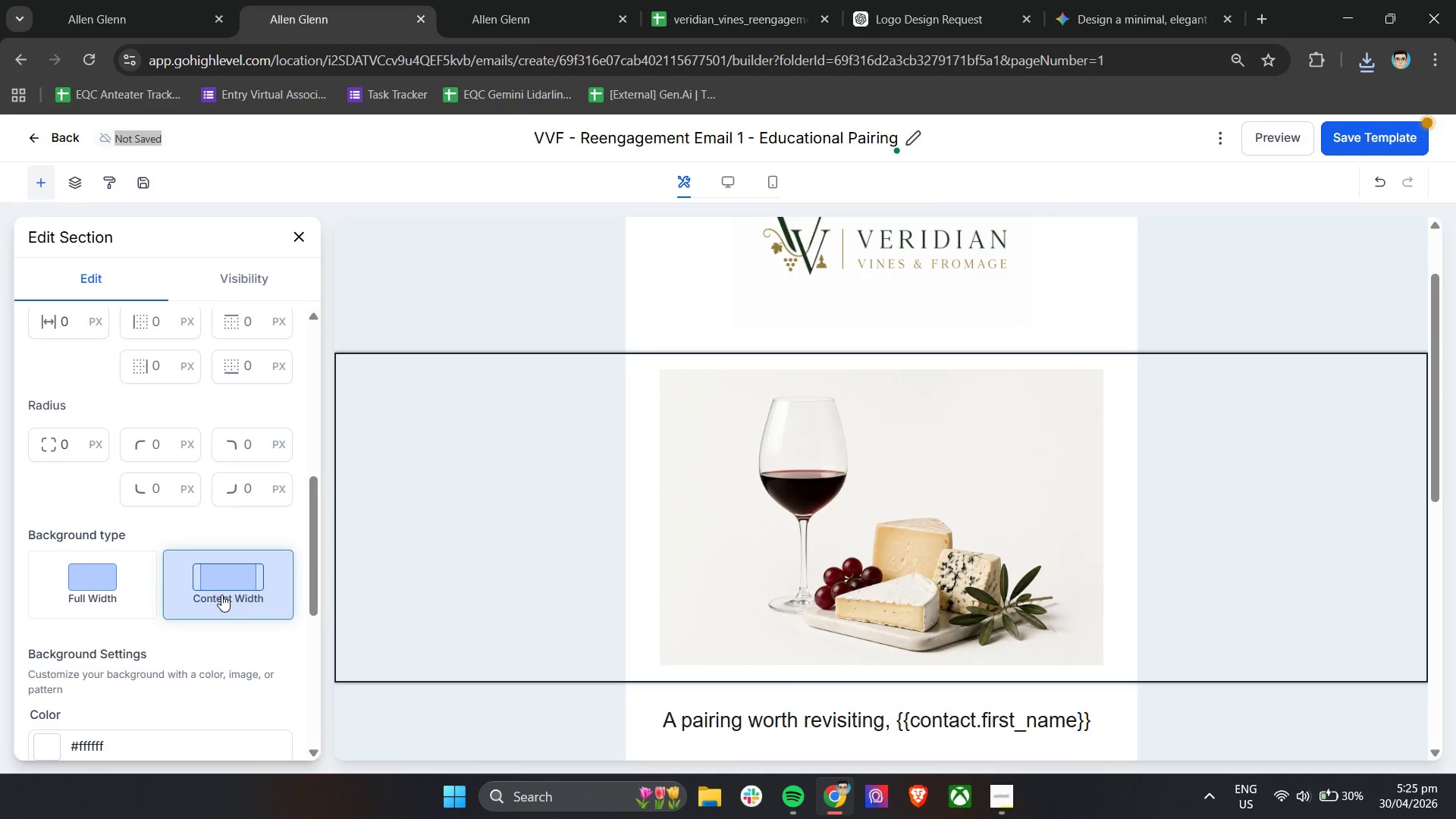 
scroll: coordinate [176, 503], scroll_direction: up, amount: 4.0
 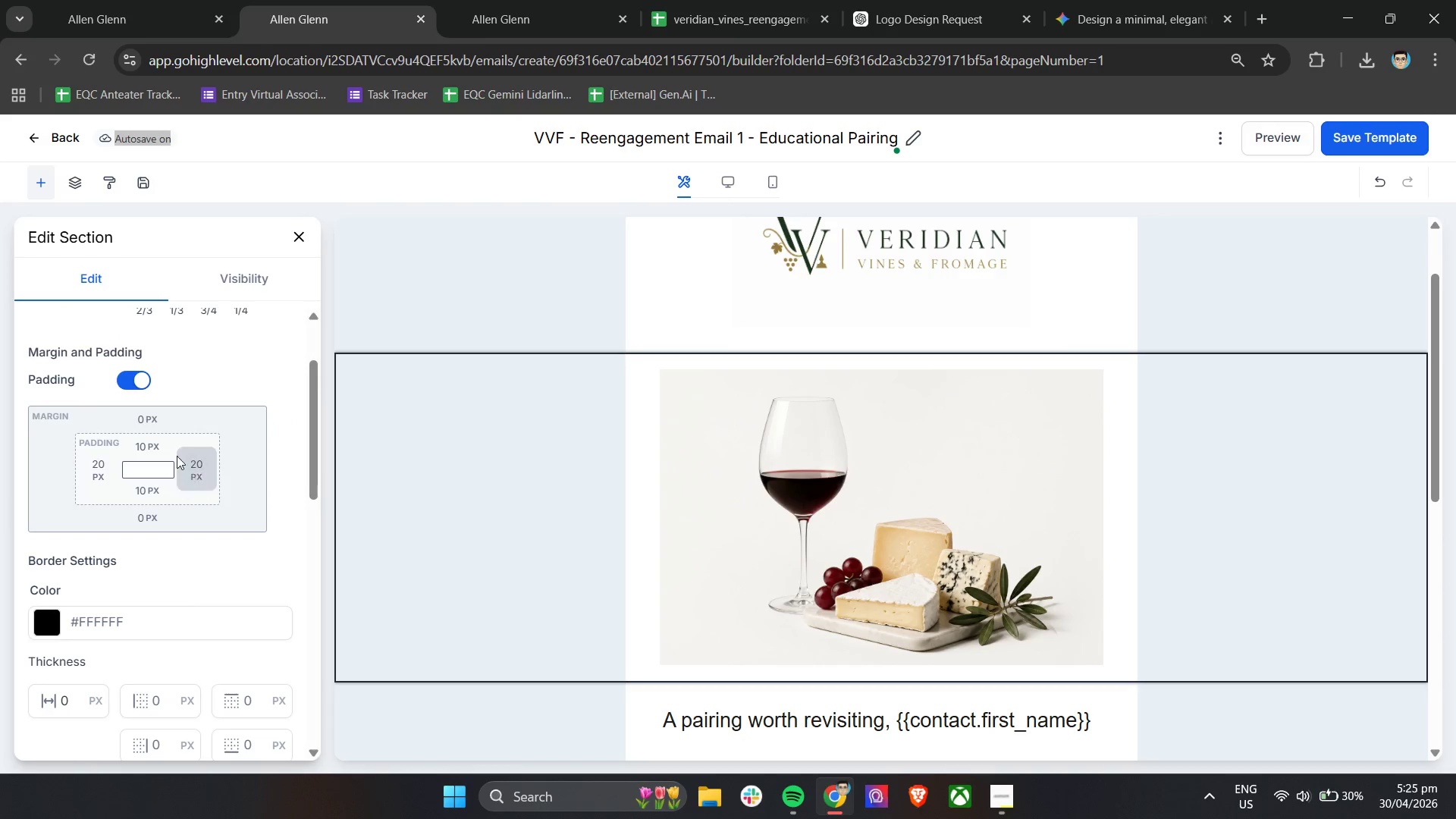 
wait(5.19)
 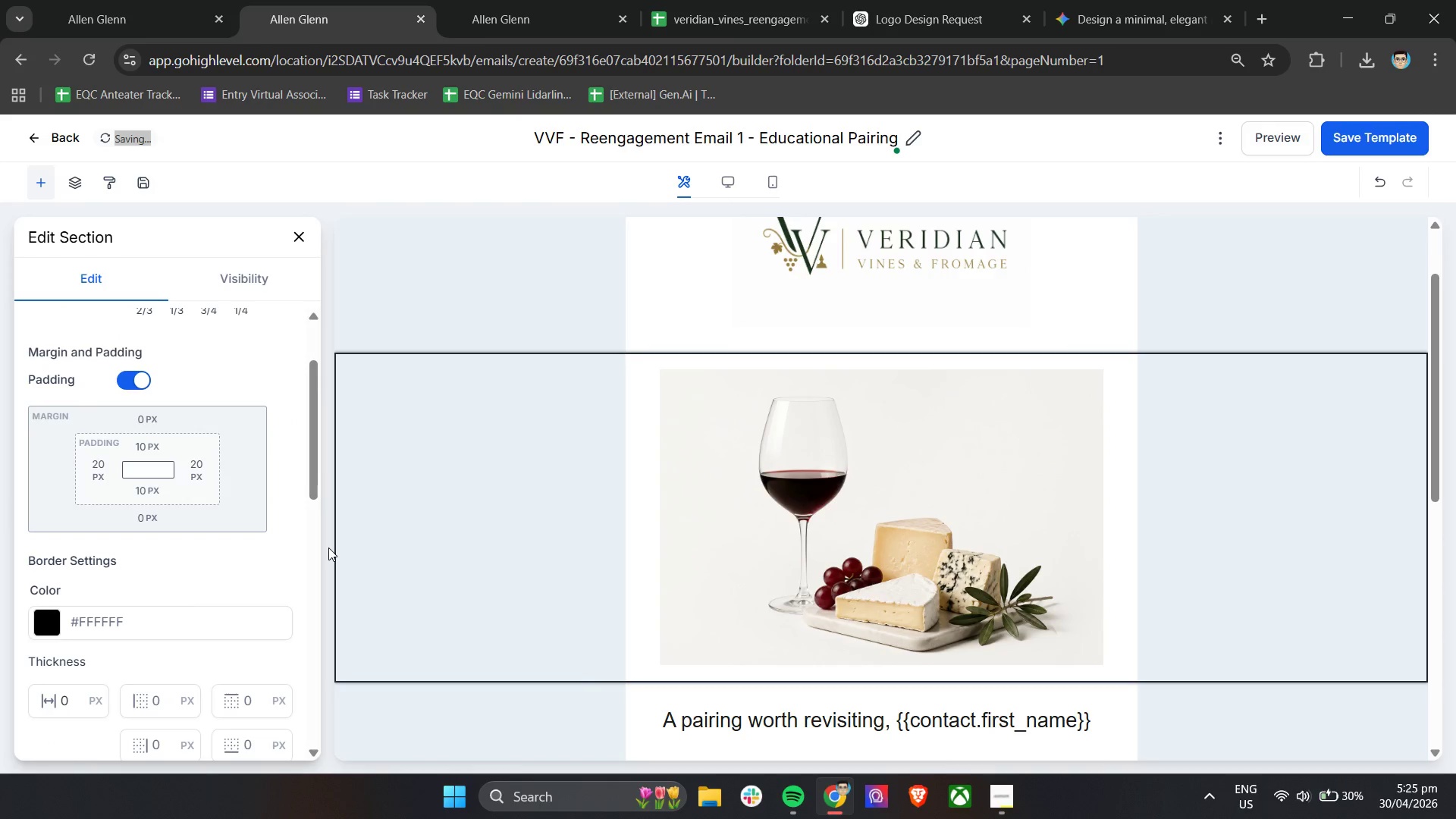 
left_click([152, 447])
 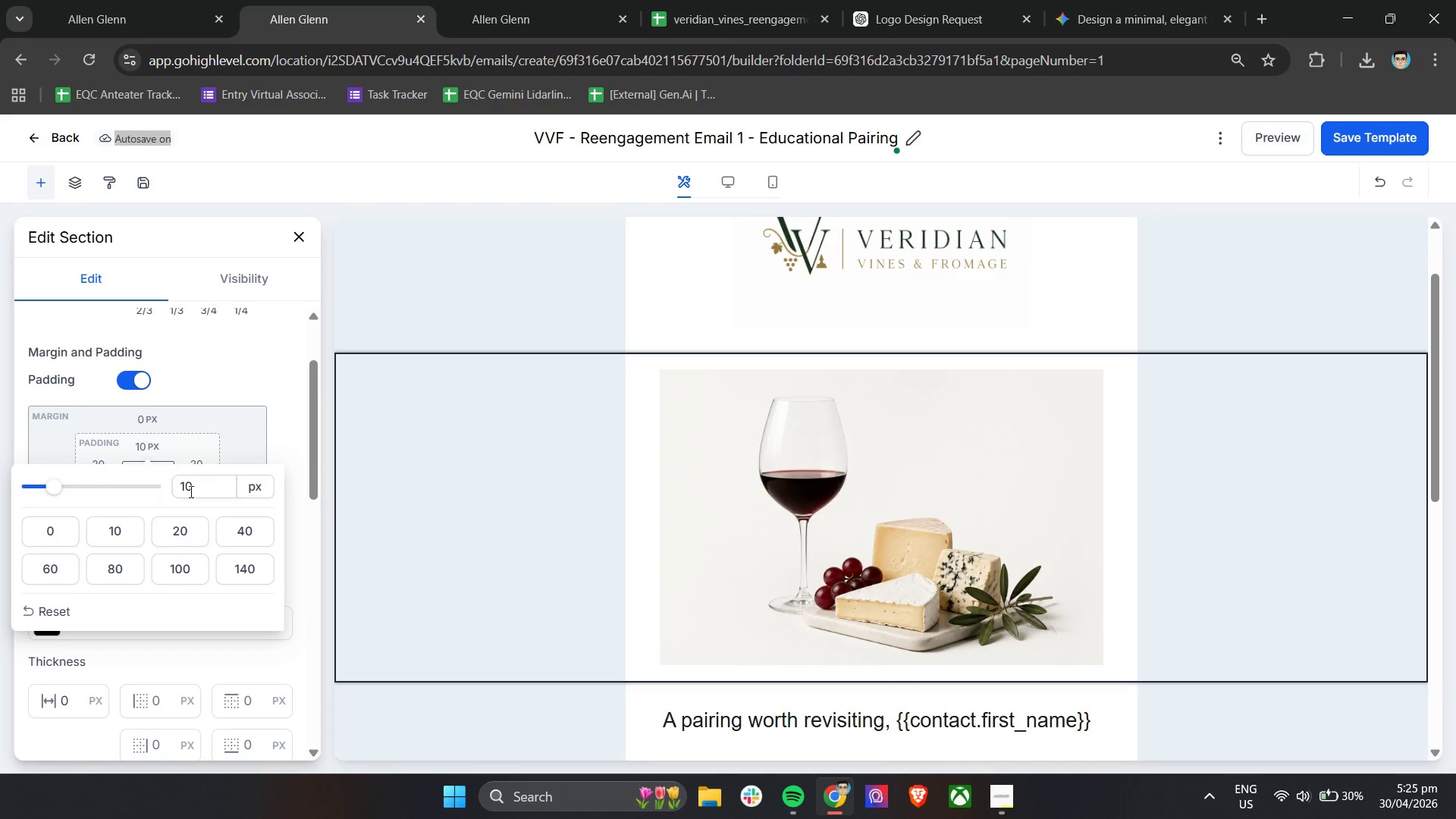 
left_click([191, 491])
 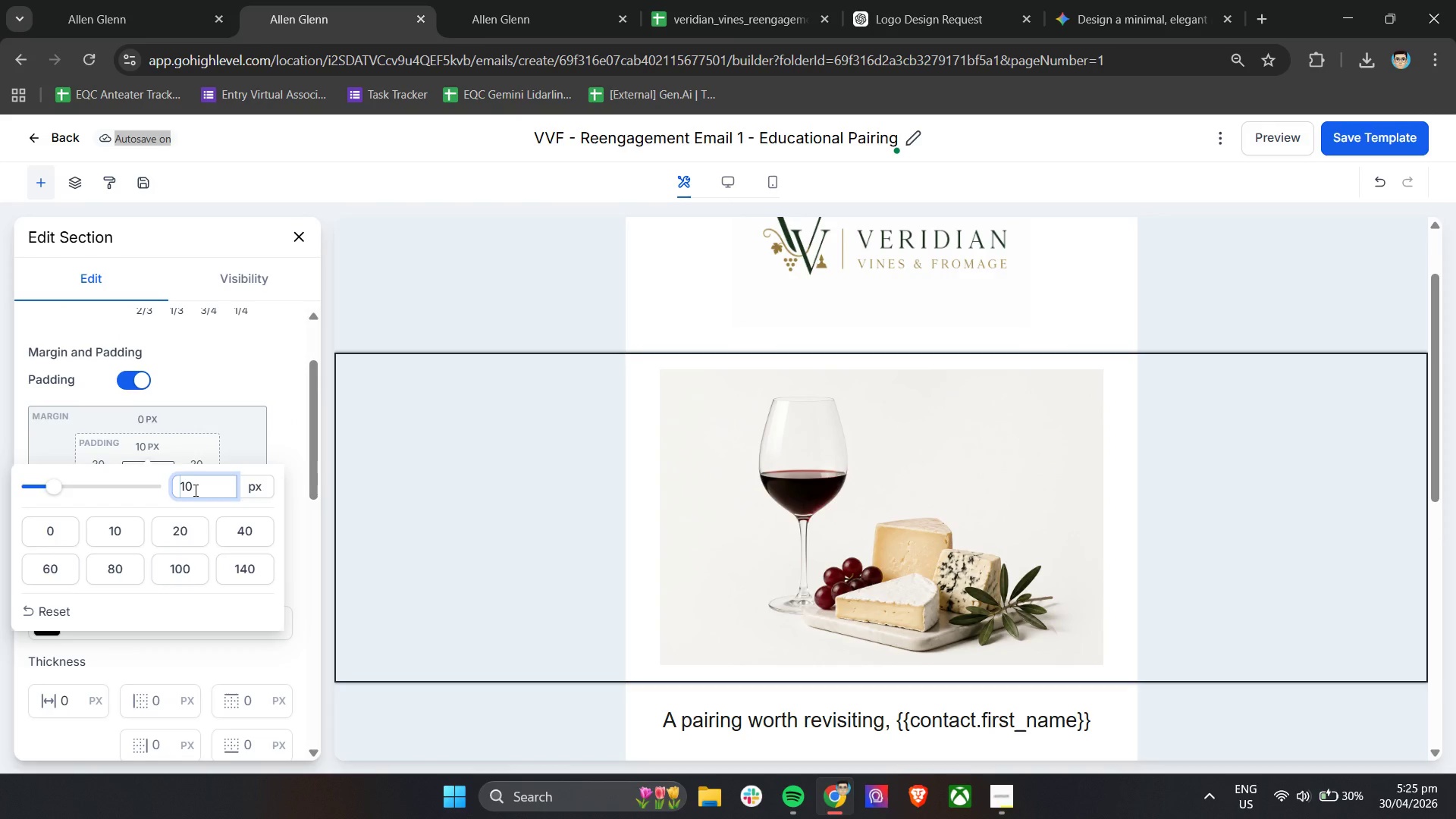 
key(Backspace)
 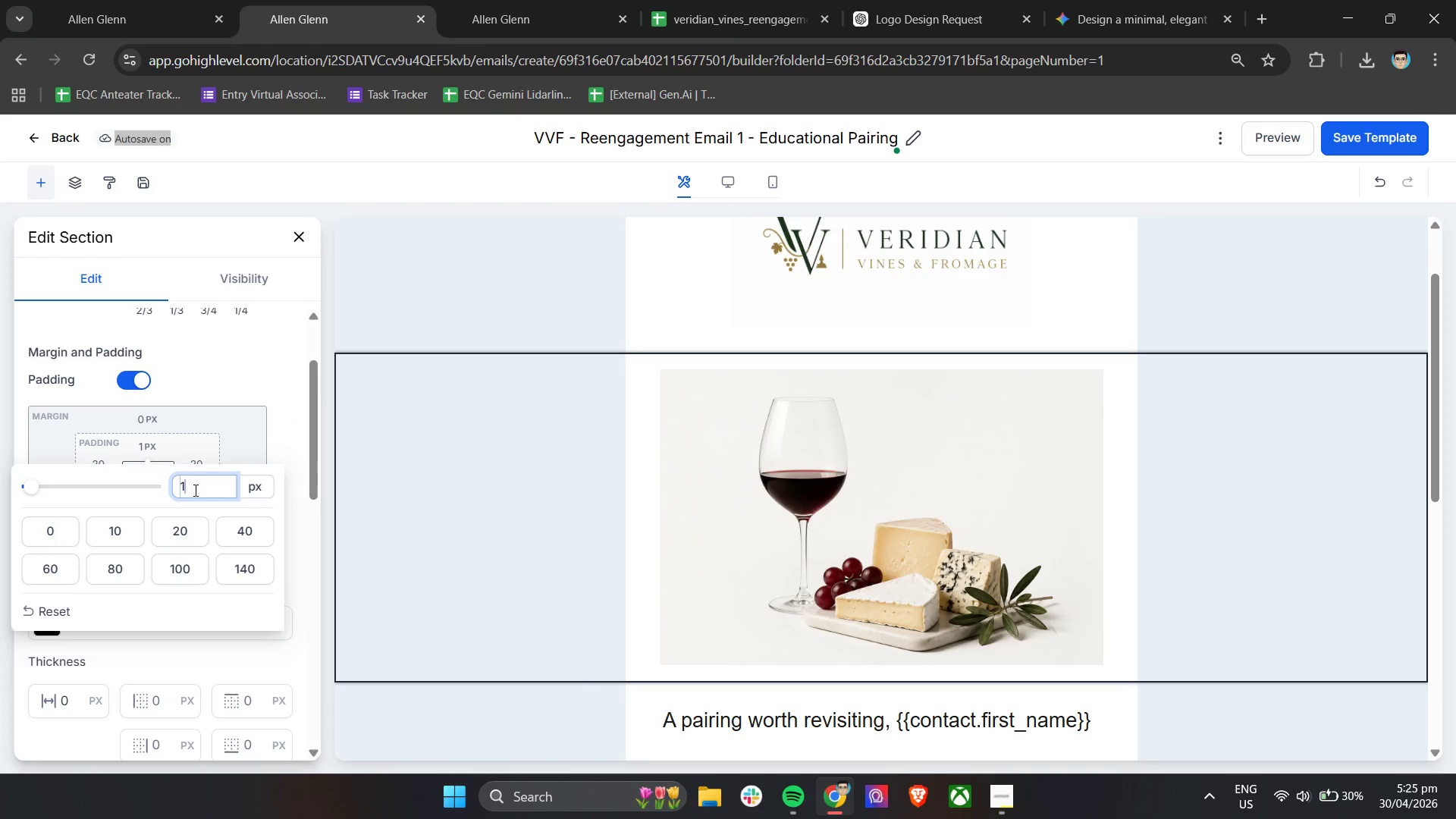 
key(5)
 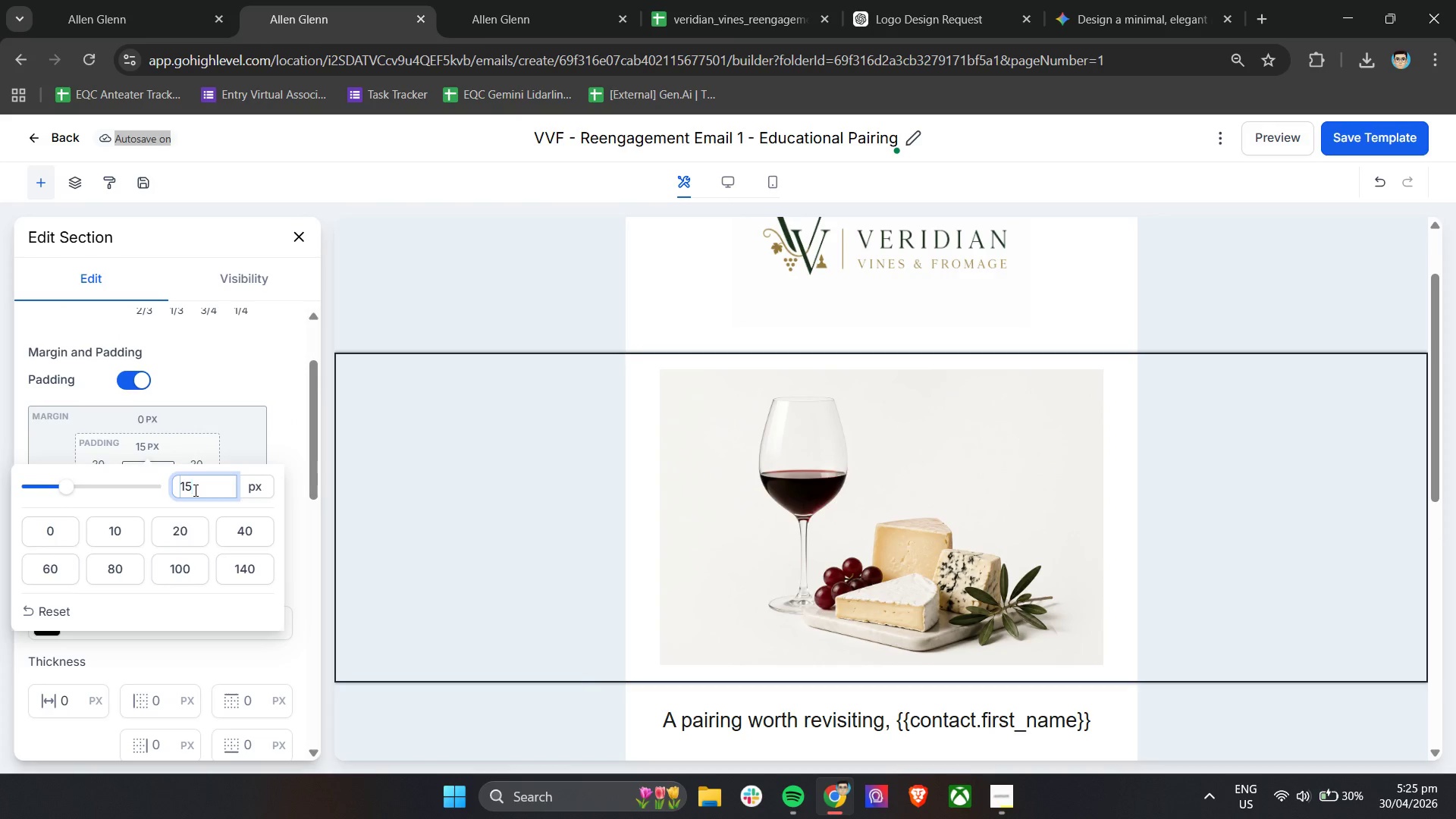 
key(Enter)
 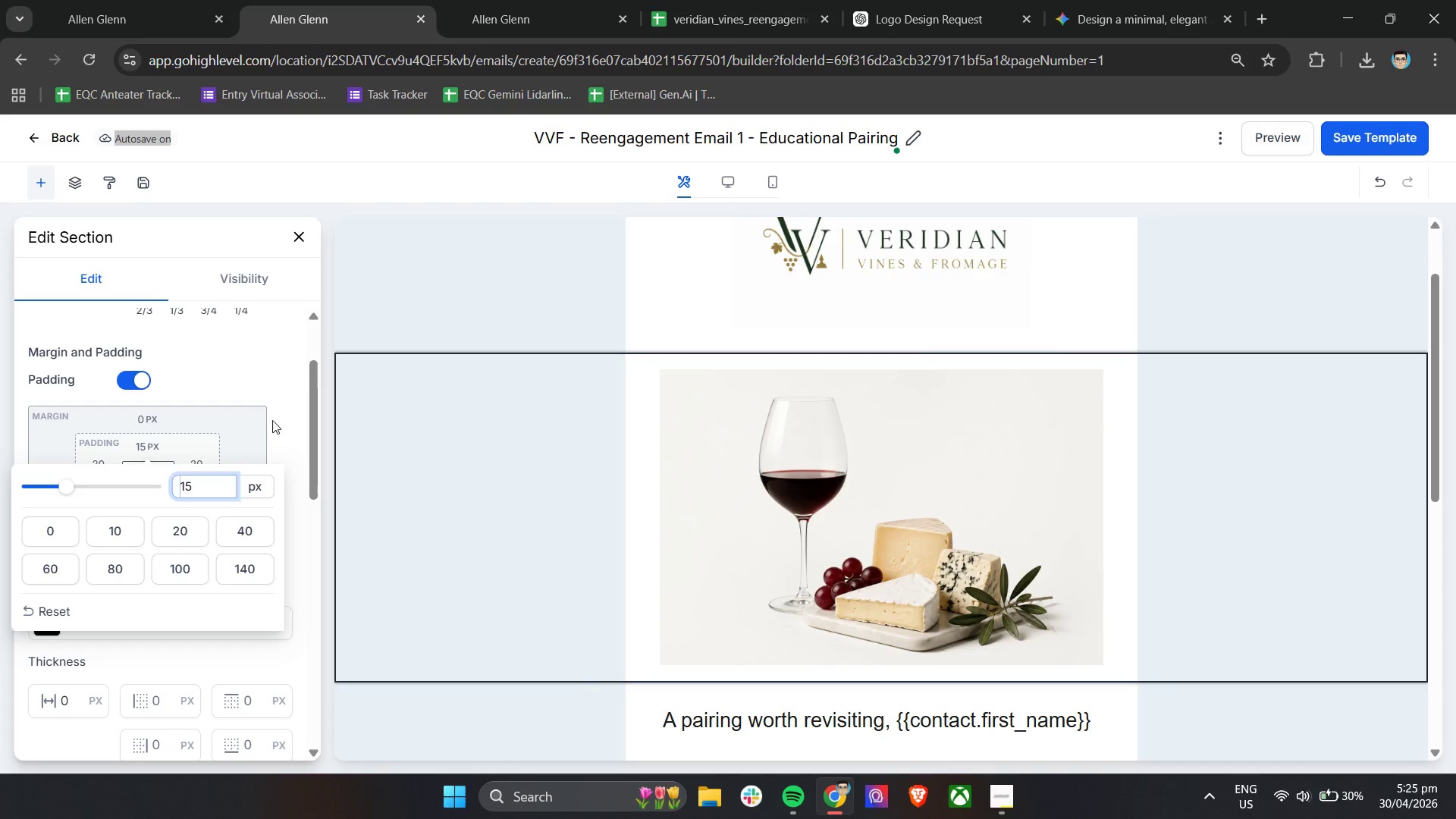 
left_click([271, 410])
 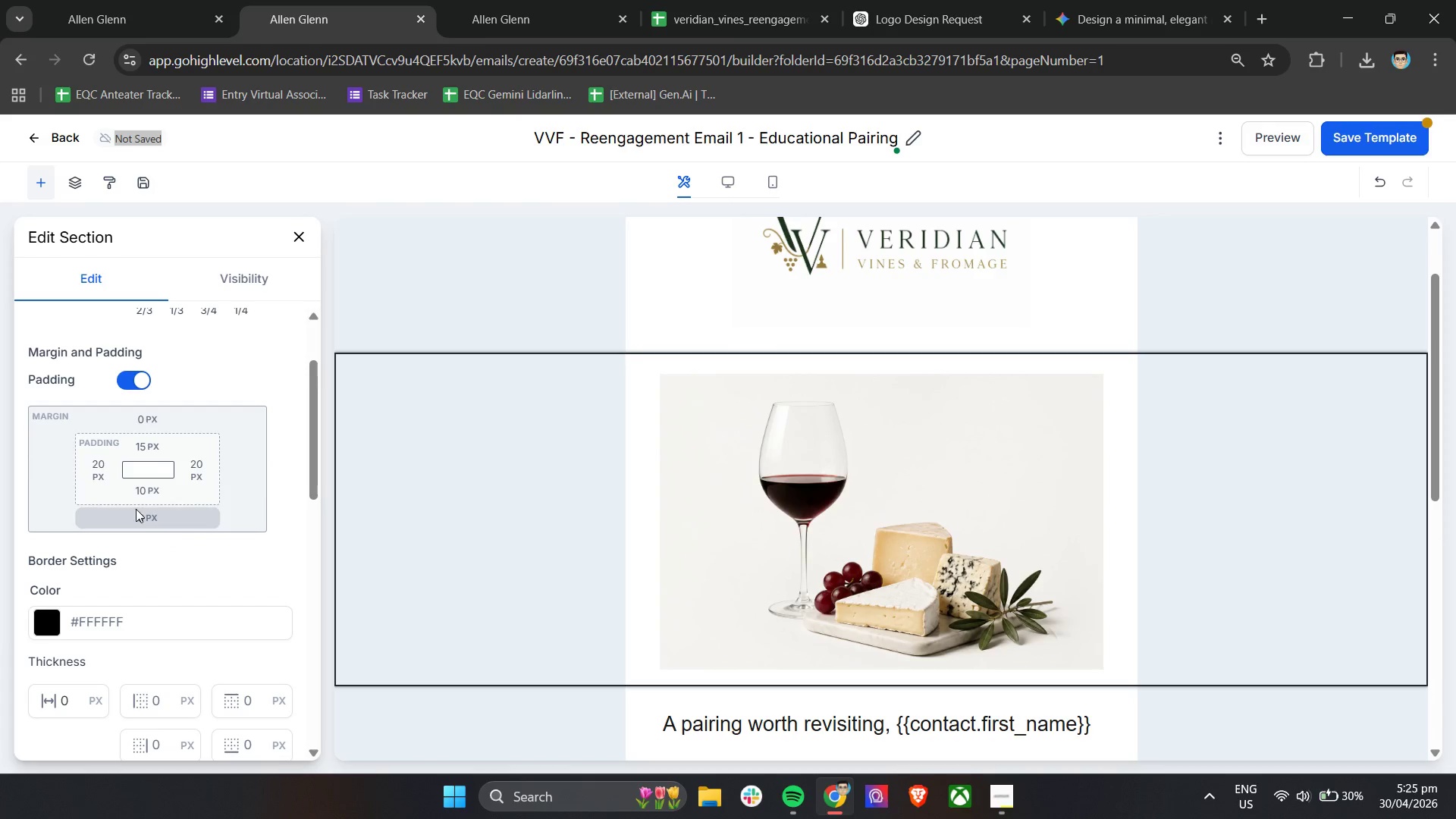 
left_click([144, 488])
 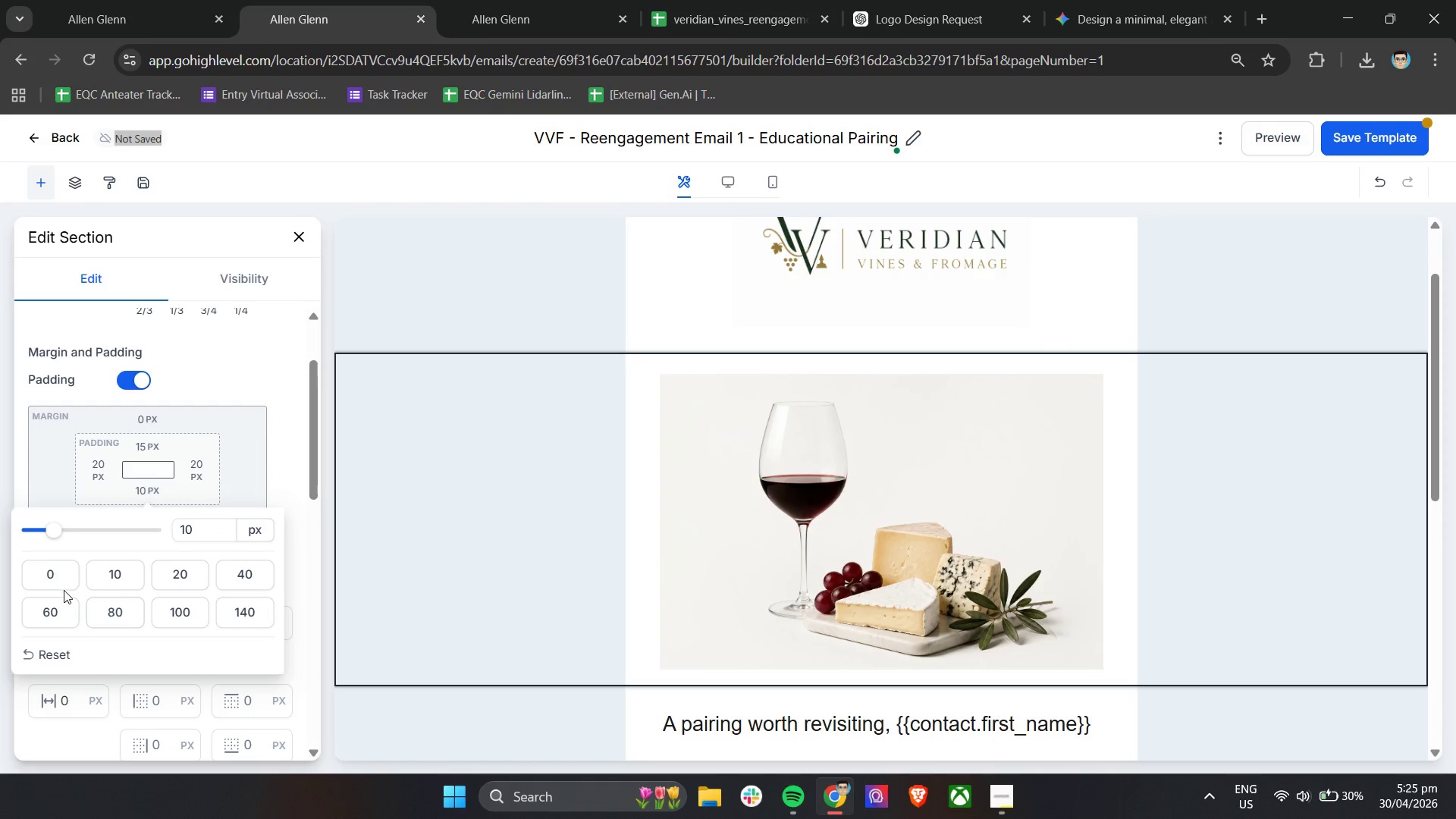 
left_click_drag(start_coordinate=[201, 535], to_coordinate=[136, 530])
 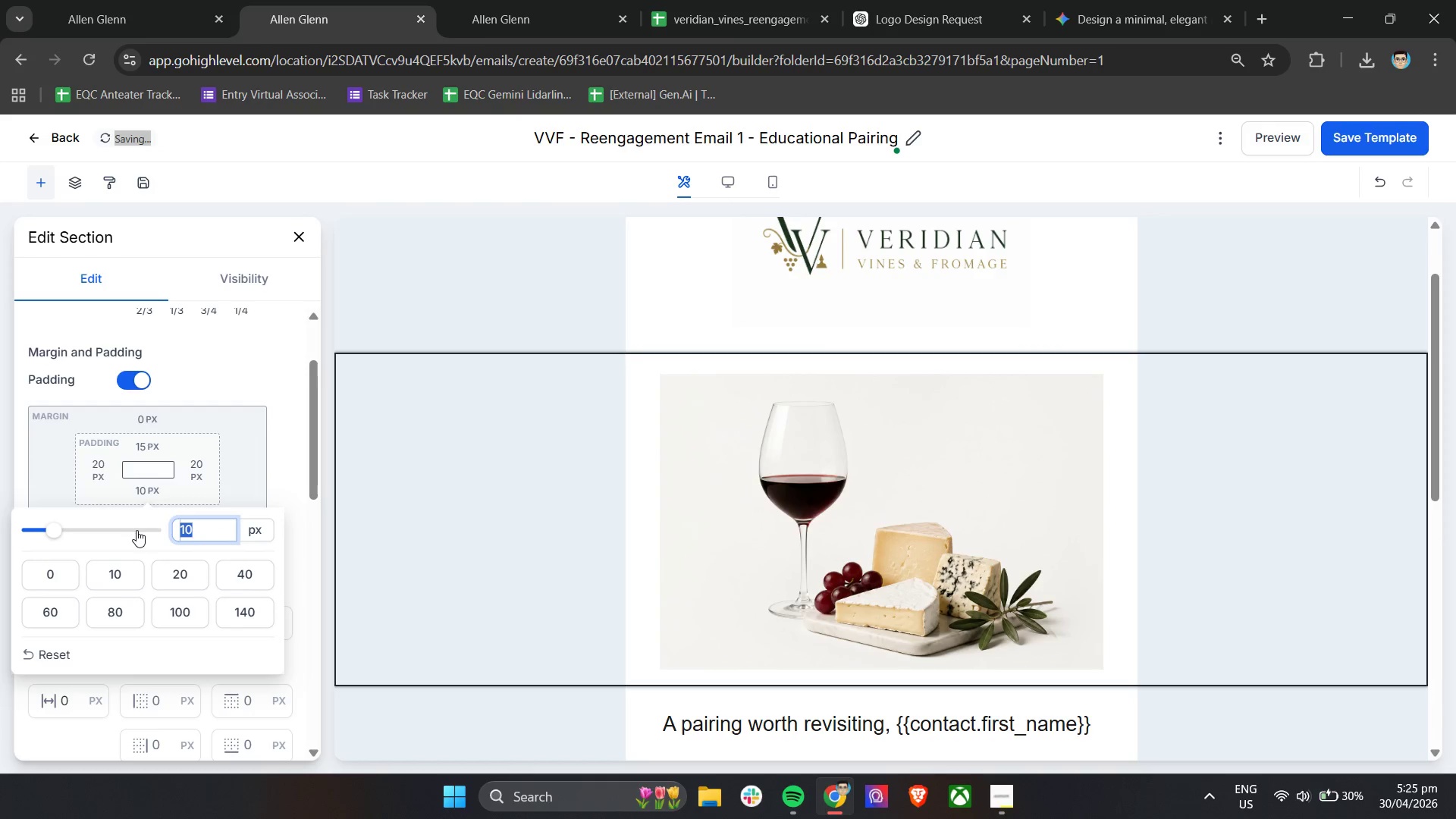 
type(20)
 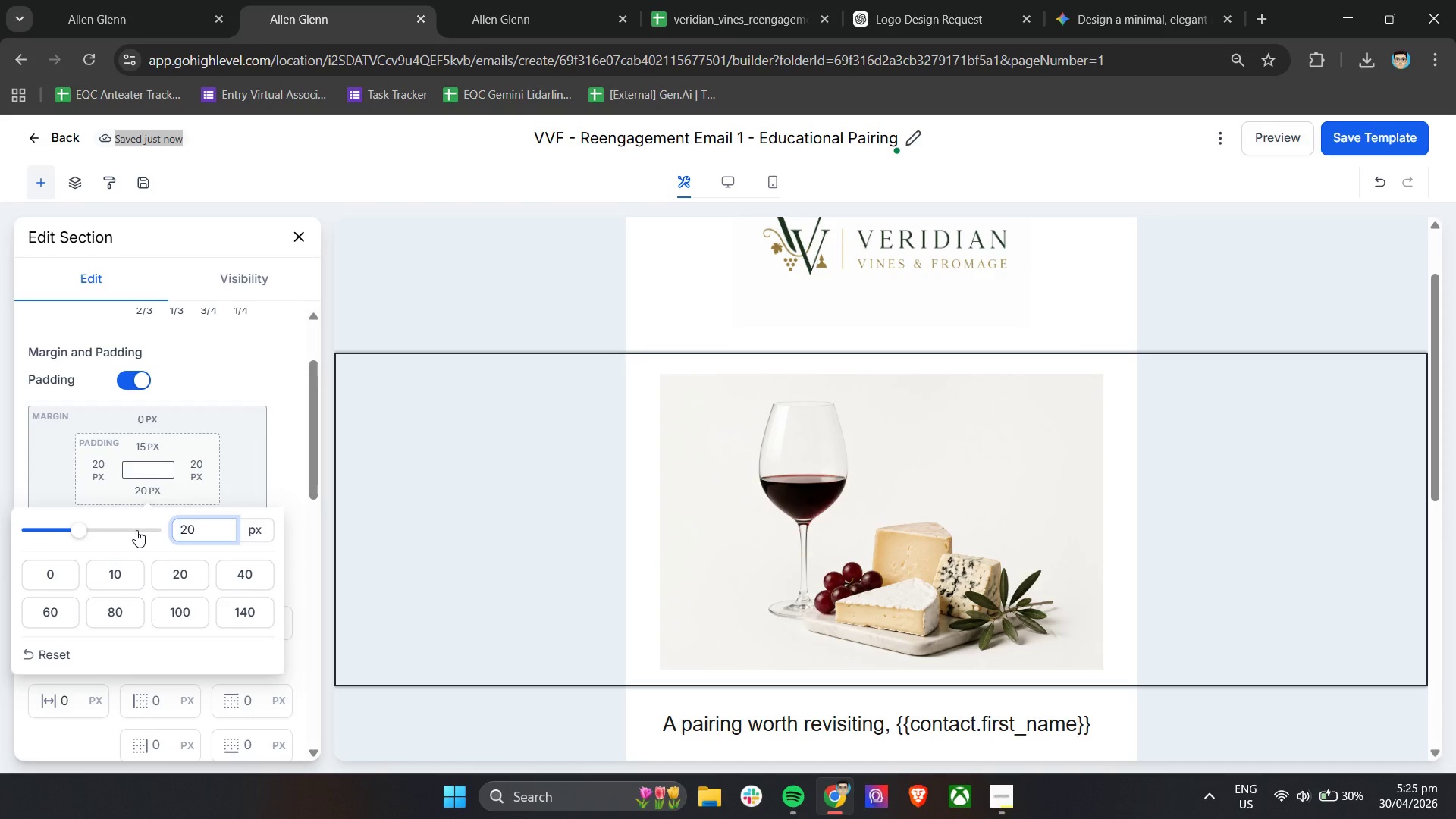 
key(Enter)
 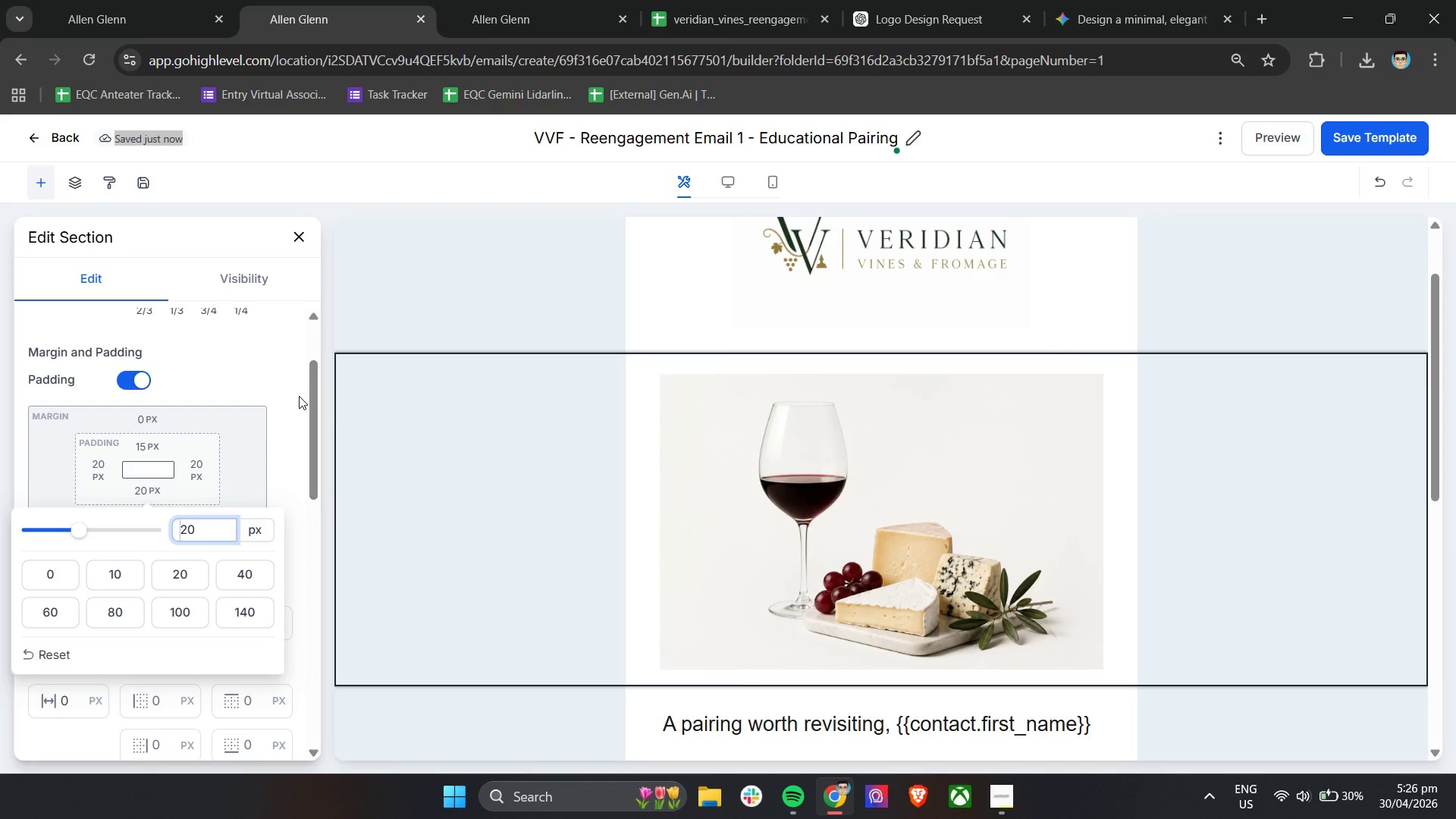 
left_click([296, 396])
 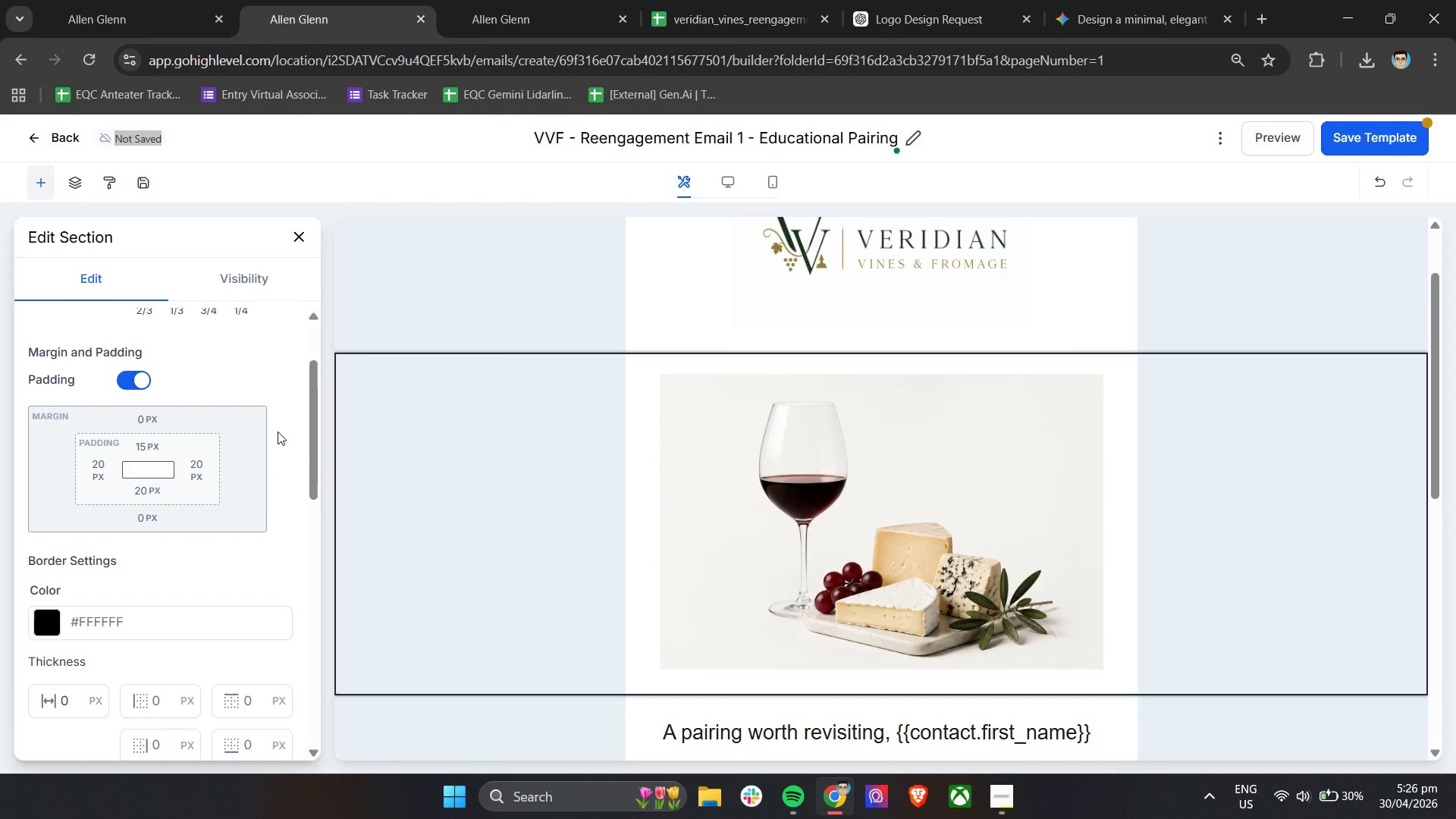 
scroll: coordinate [1350, 480], scroll_direction: up, amount: 3.0
 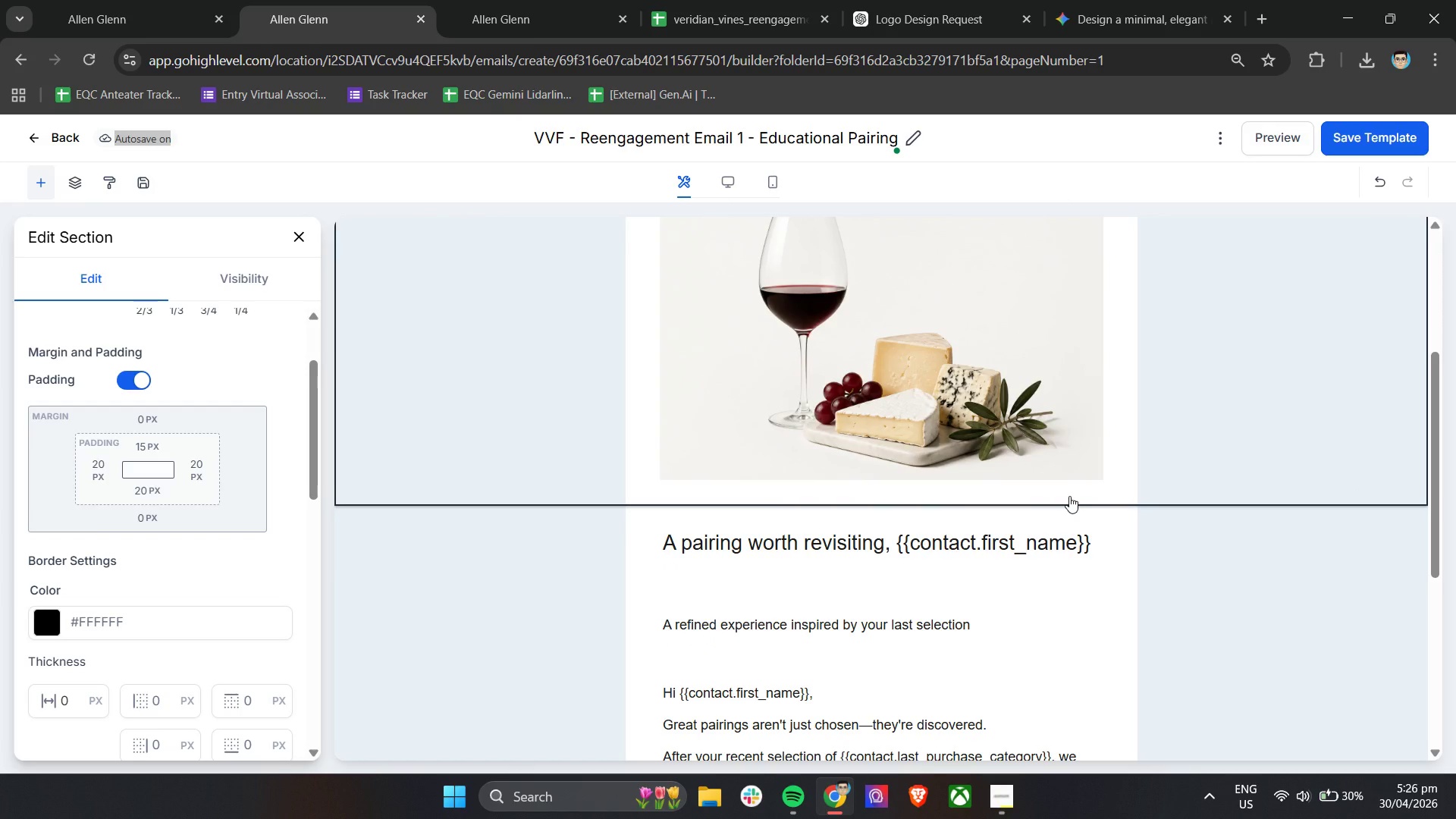 
wait(6.91)
 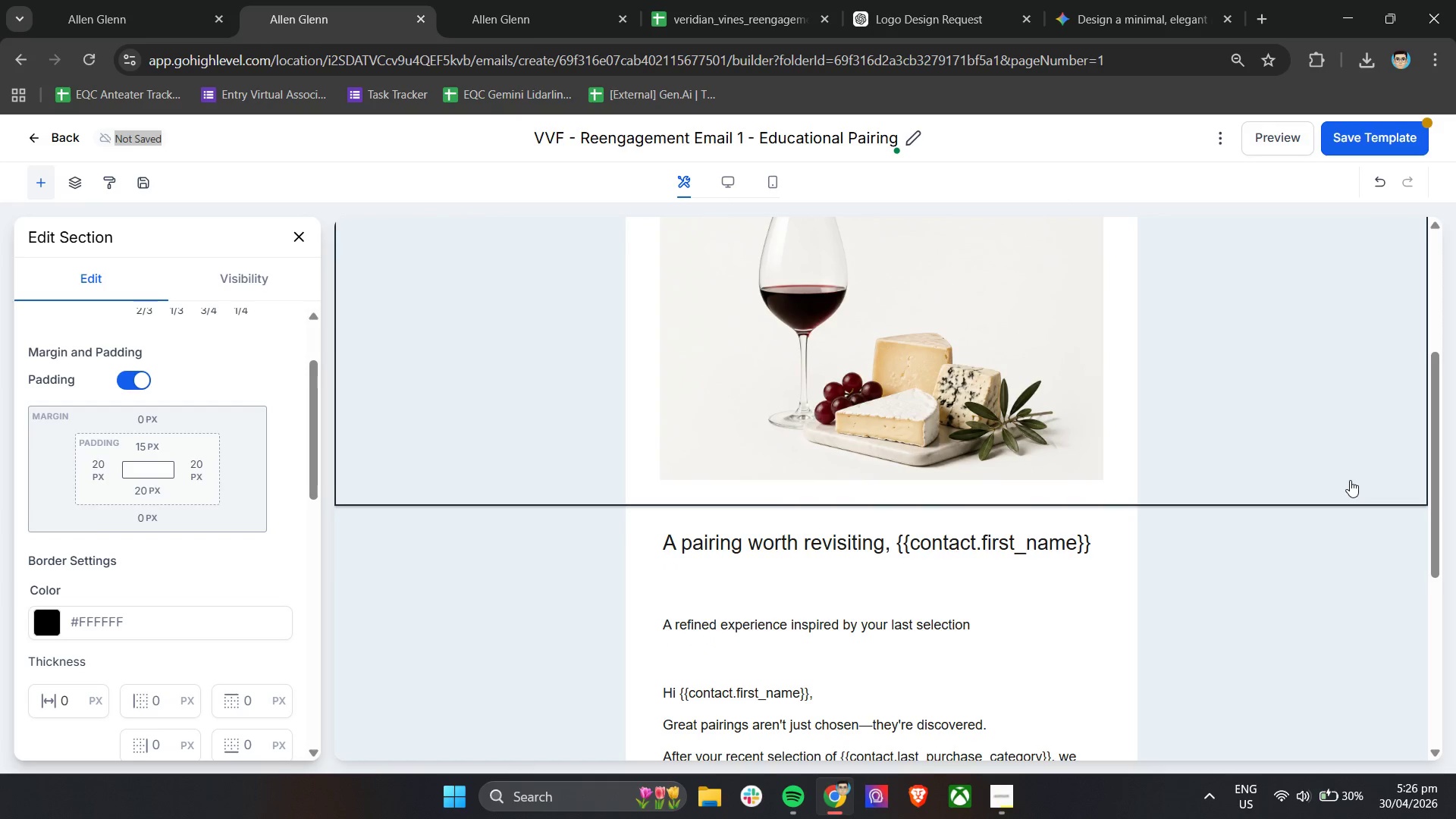 
scroll: coordinate [250, 370], scroll_direction: up, amount: 8.0
 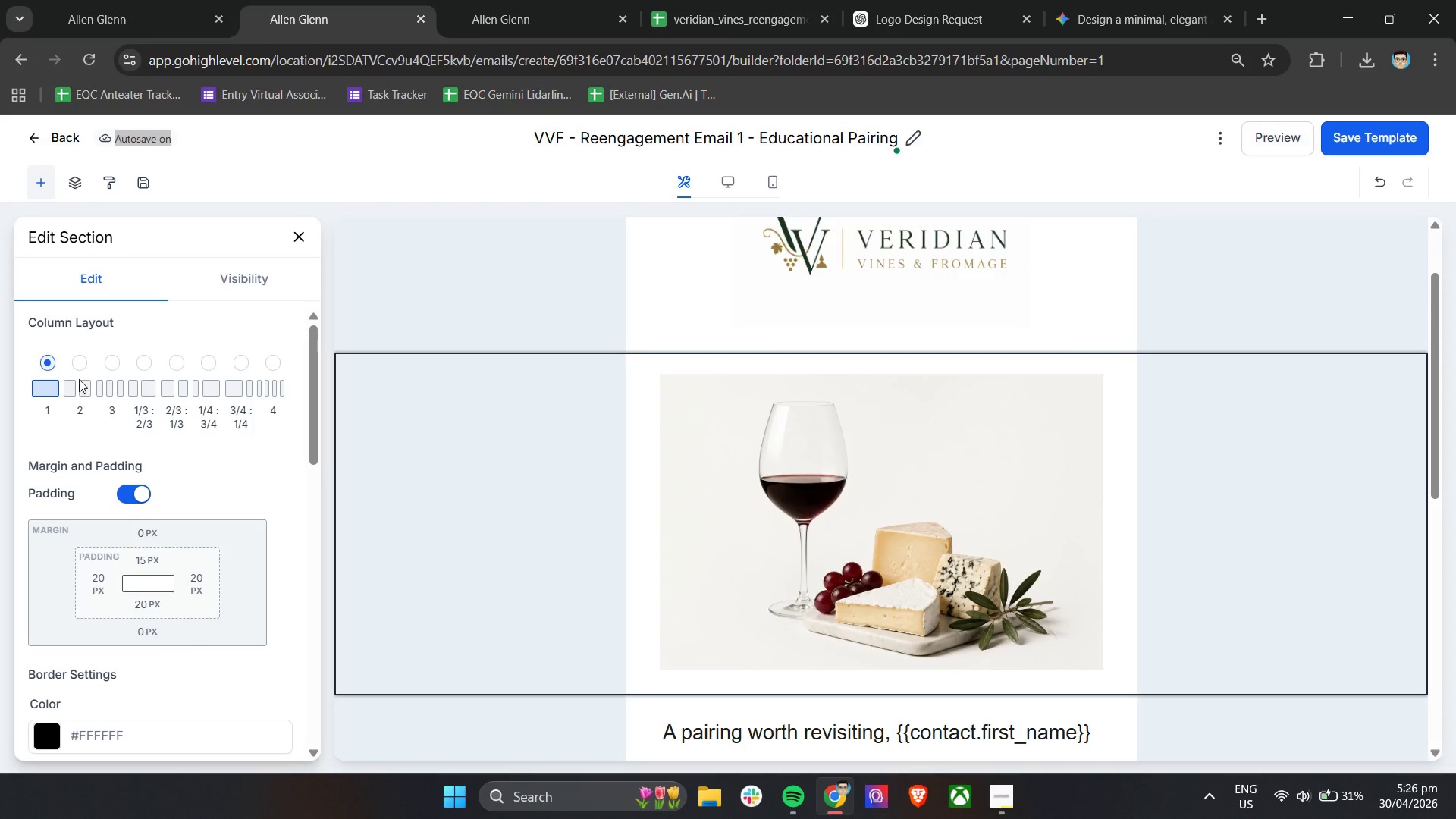 
left_click([83, 388])
 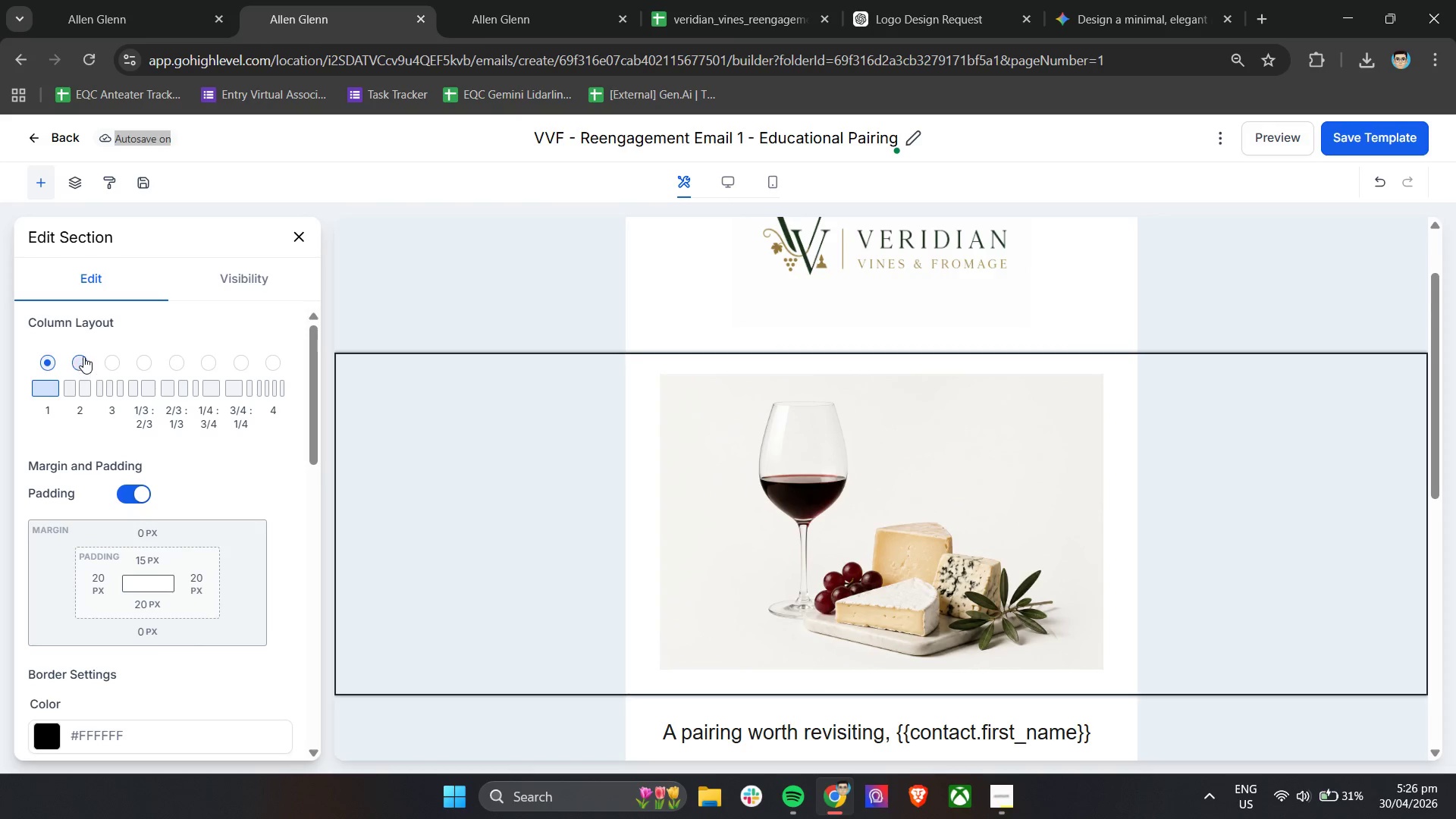 
left_click([83, 356])
 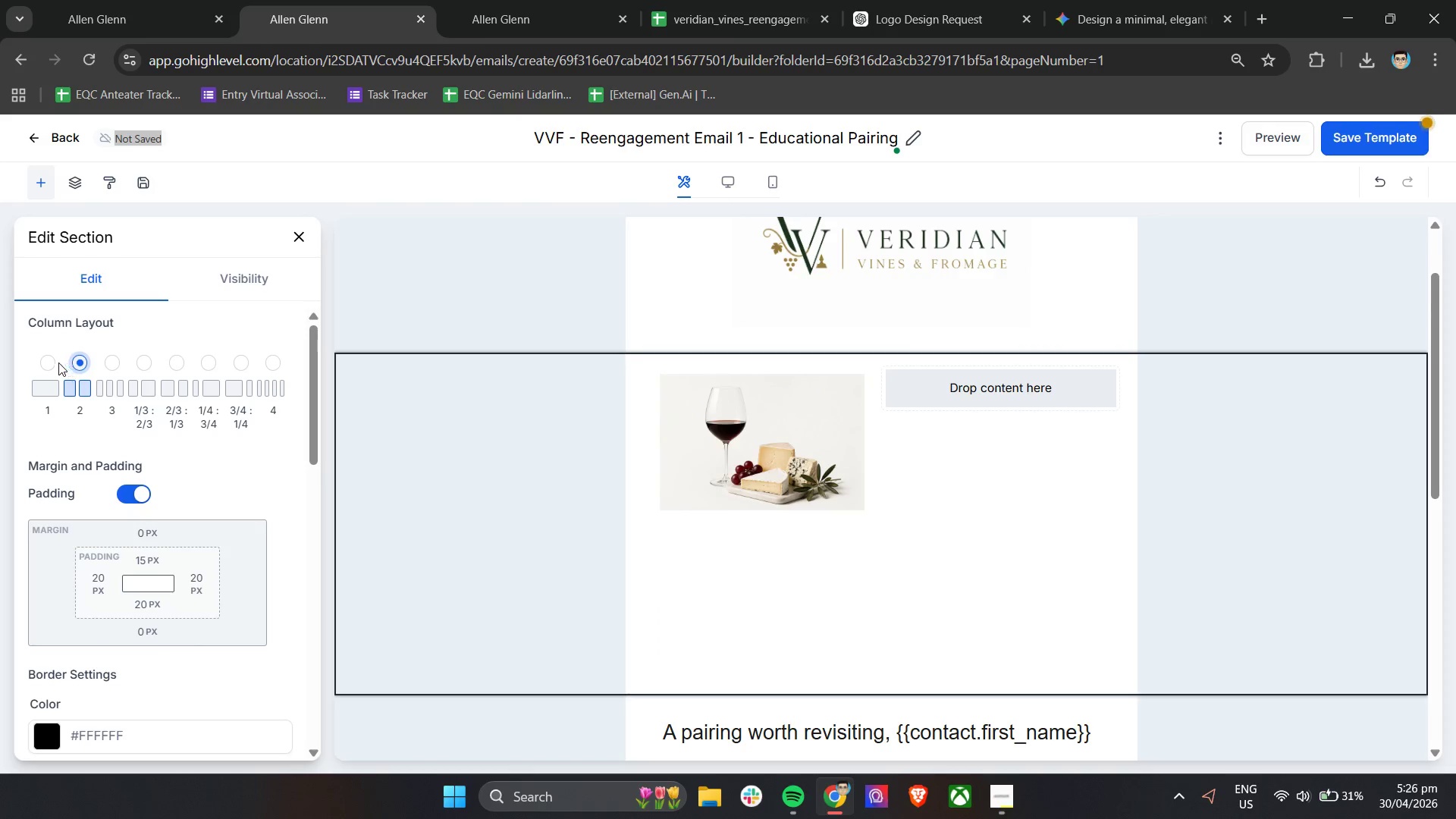 
left_click([53, 362])
 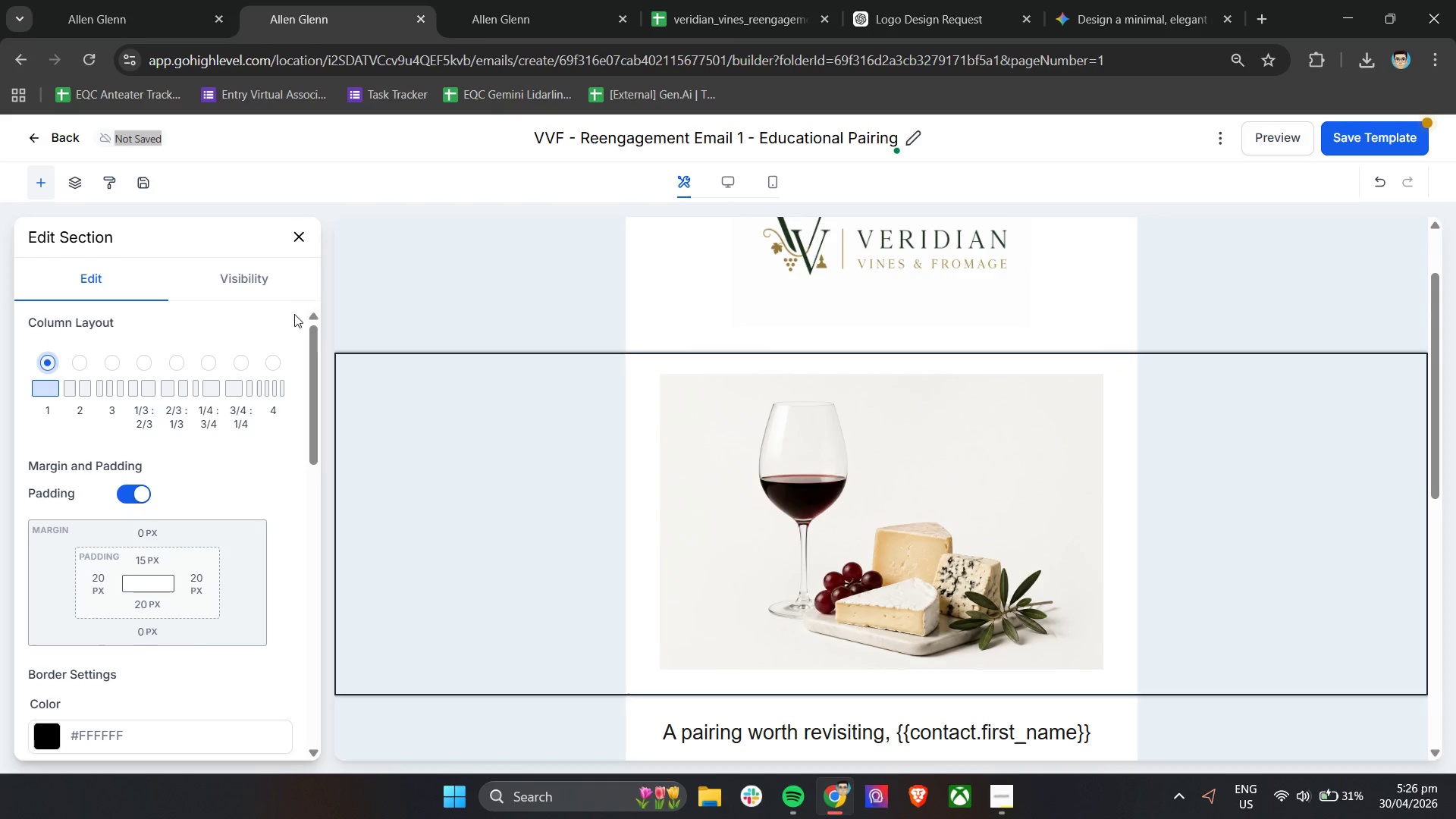 
left_click([293, 232])
 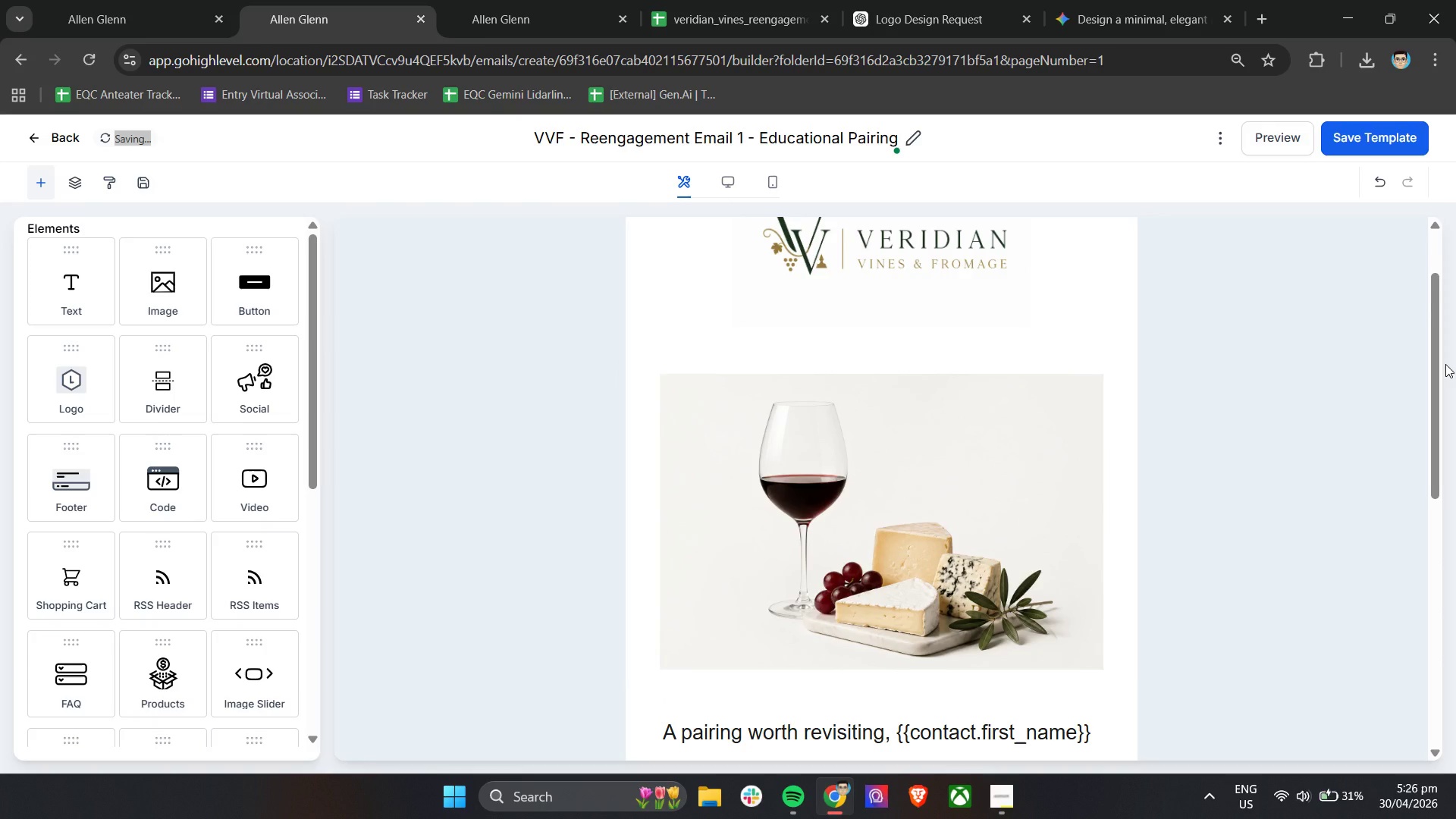 
wait(11.56)
 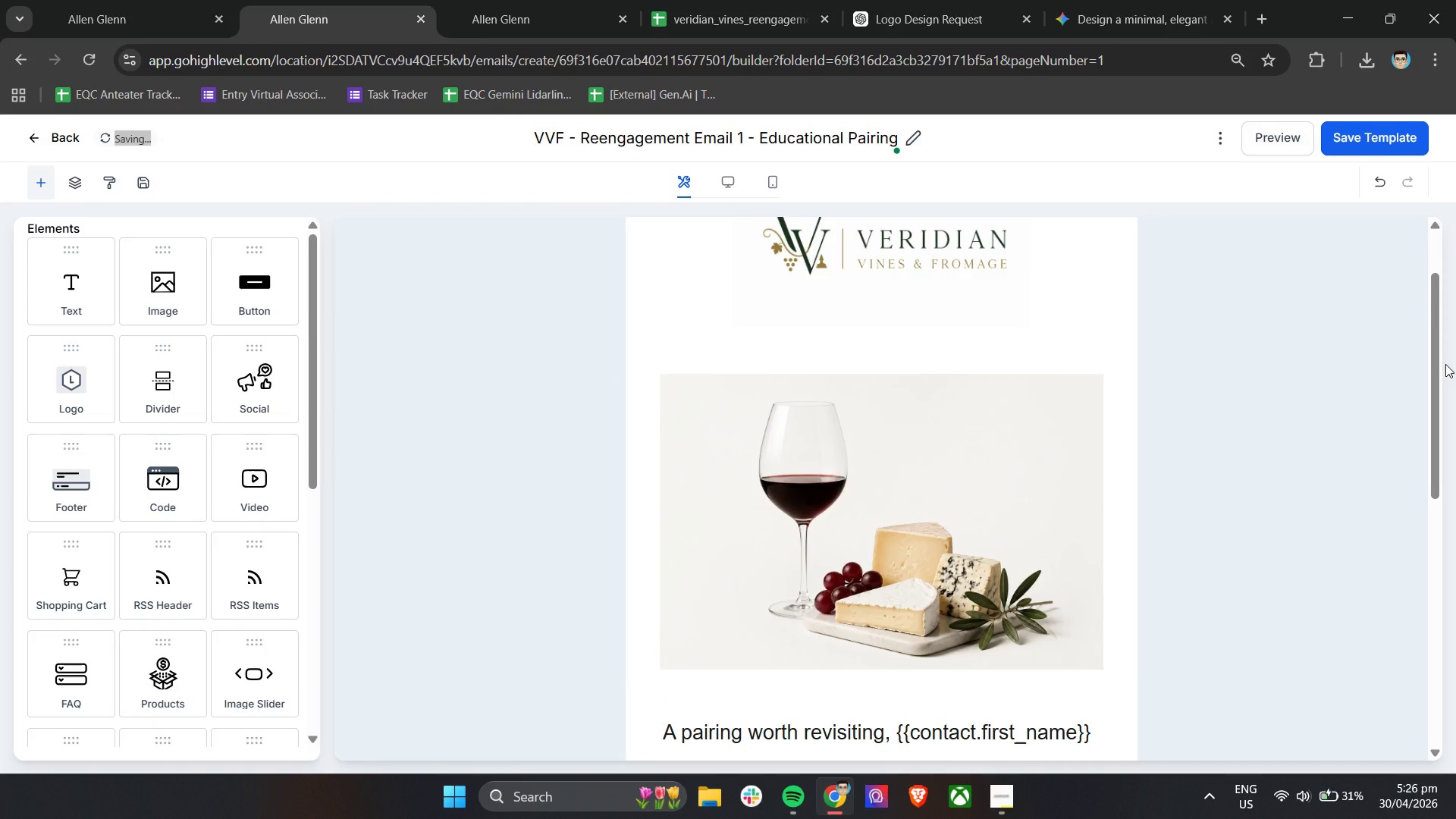 
scroll: coordinate [1351, 546], scroll_direction: up, amount: 10.0
 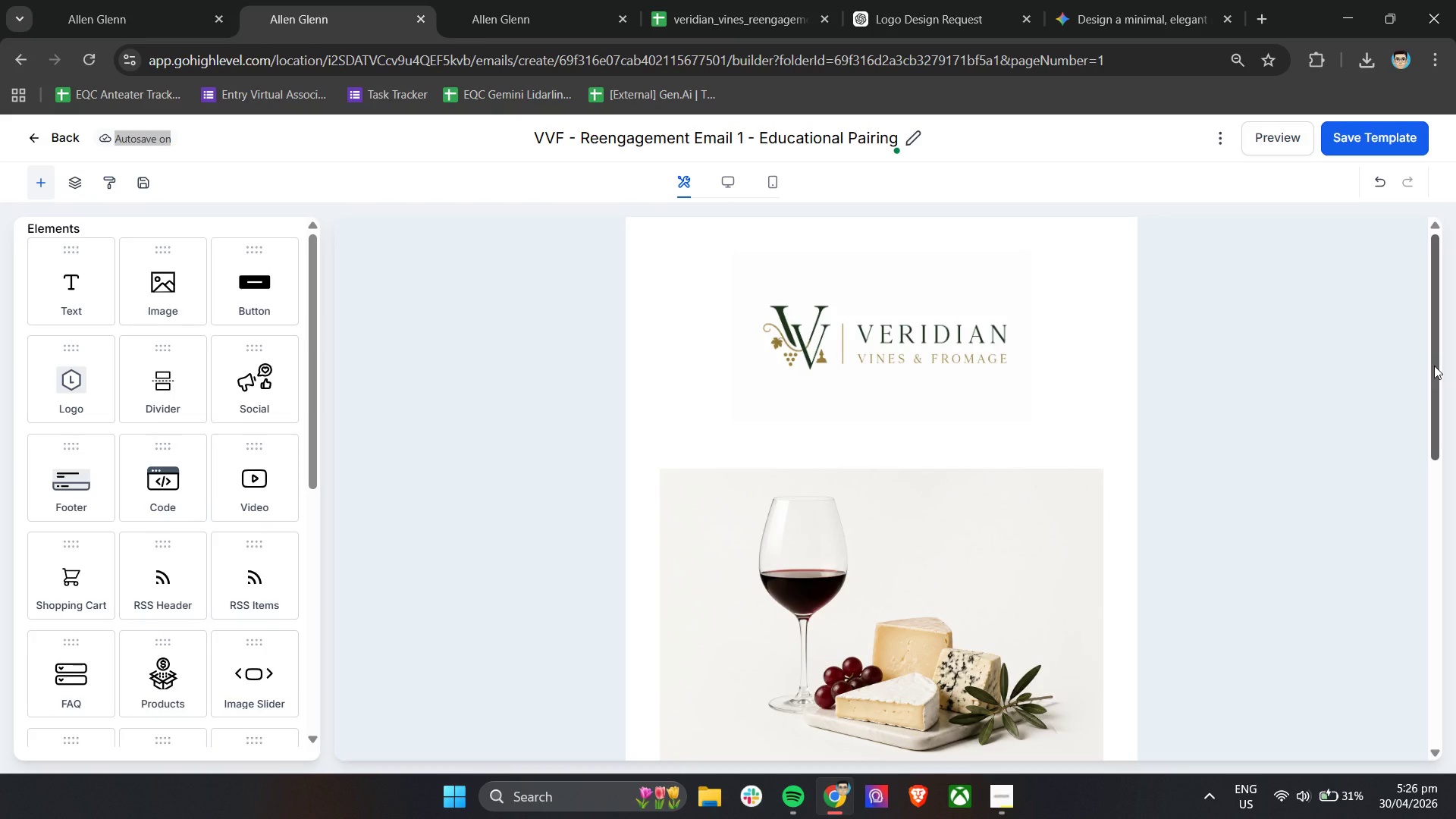 
wait(17.87)
 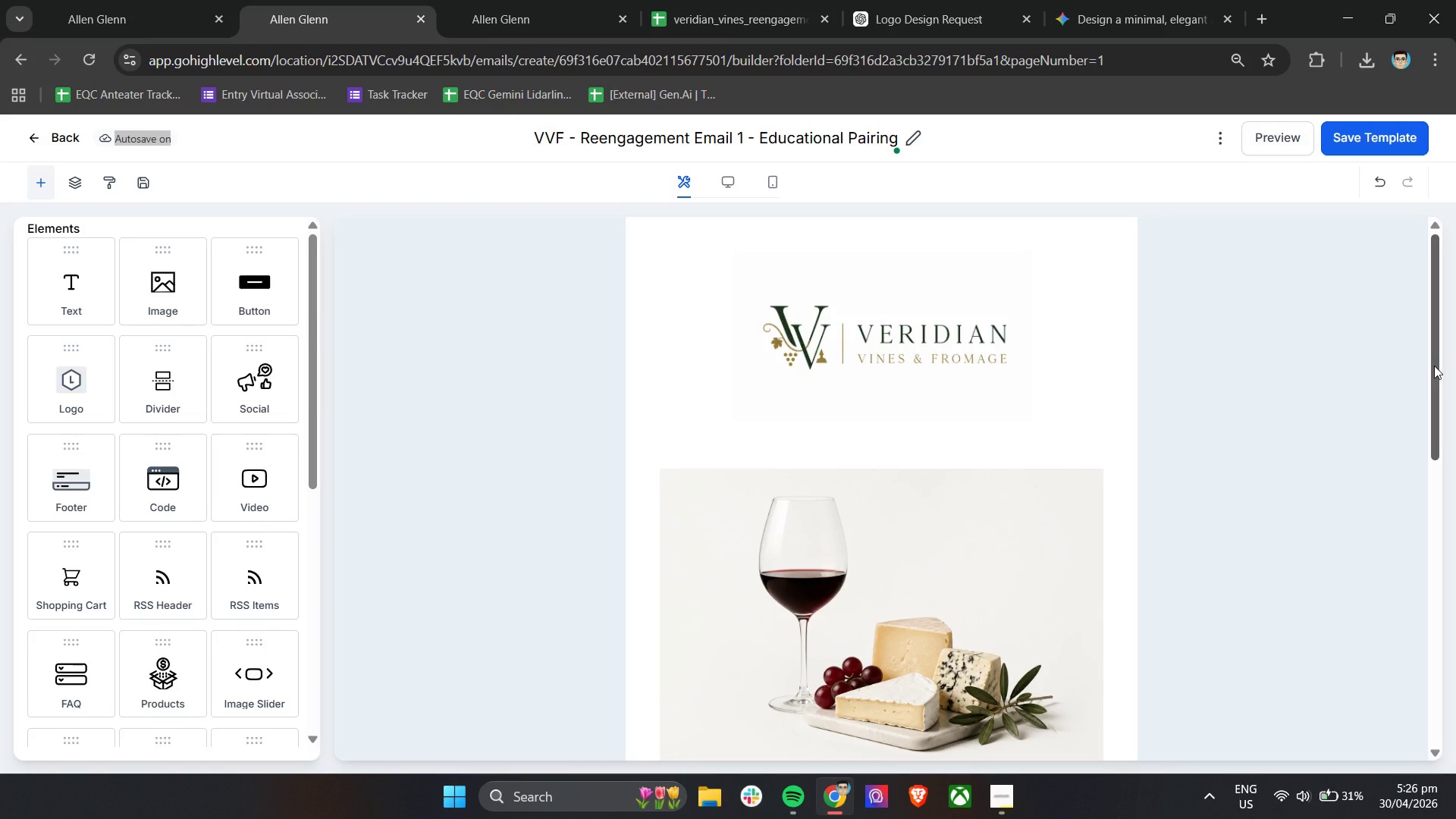 
left_click_drag(start_coordinate=[1434, 365], to_coordinate=[1443, 468])
 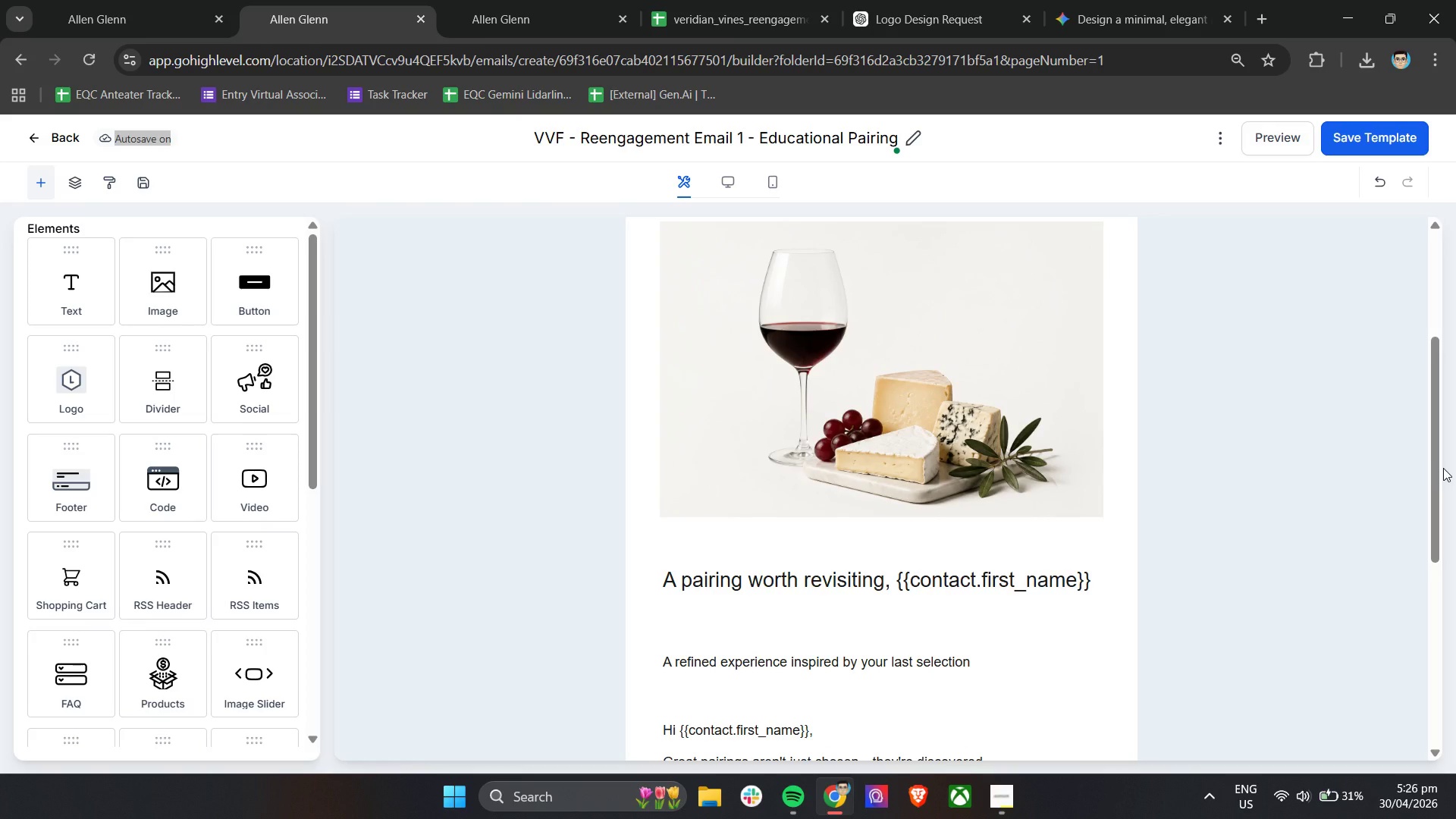 
wait(6.61)
 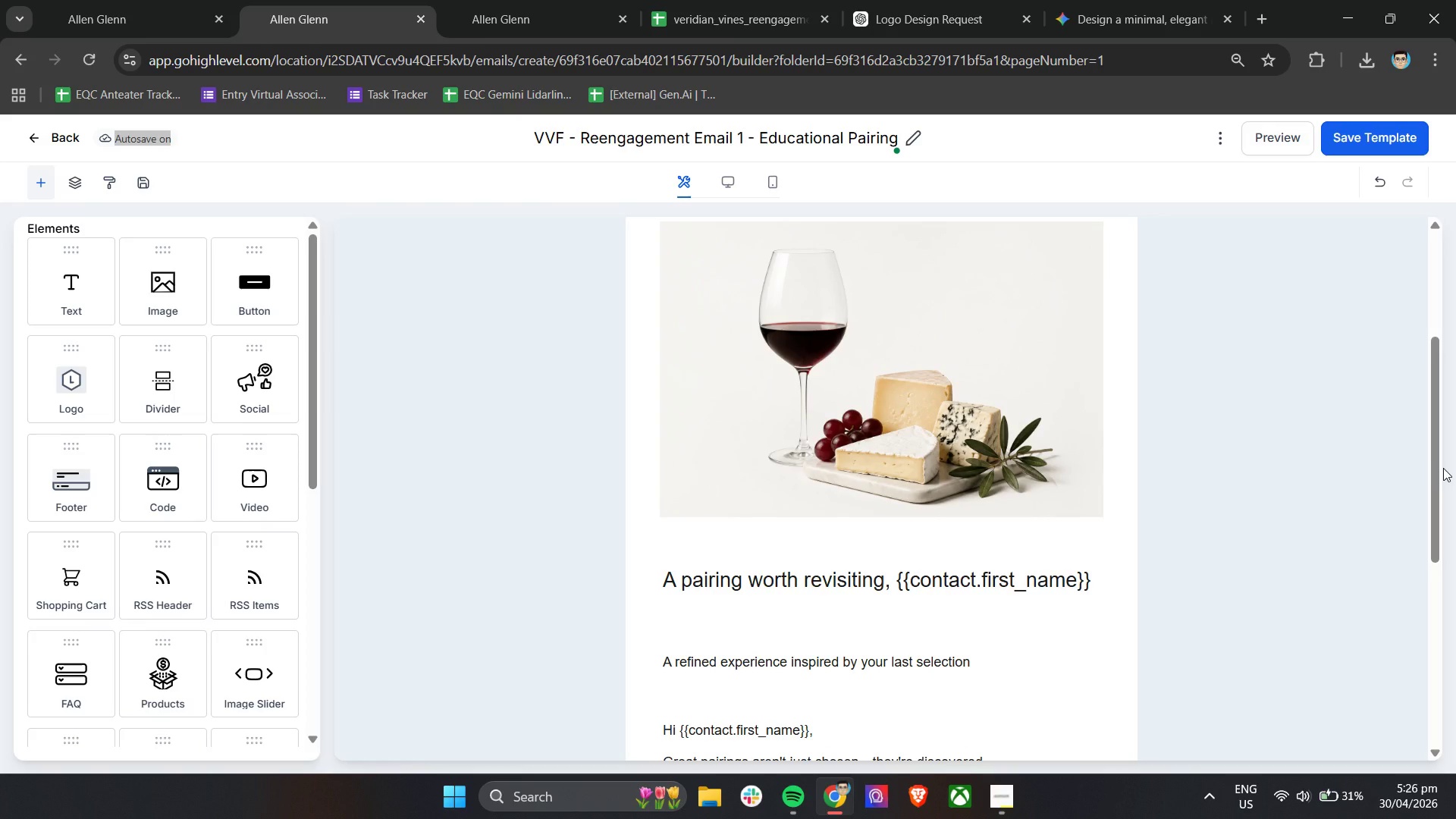 
left_click_drag(start_coordinate=[1437, 460], to_coordinate=[1415, 639])
 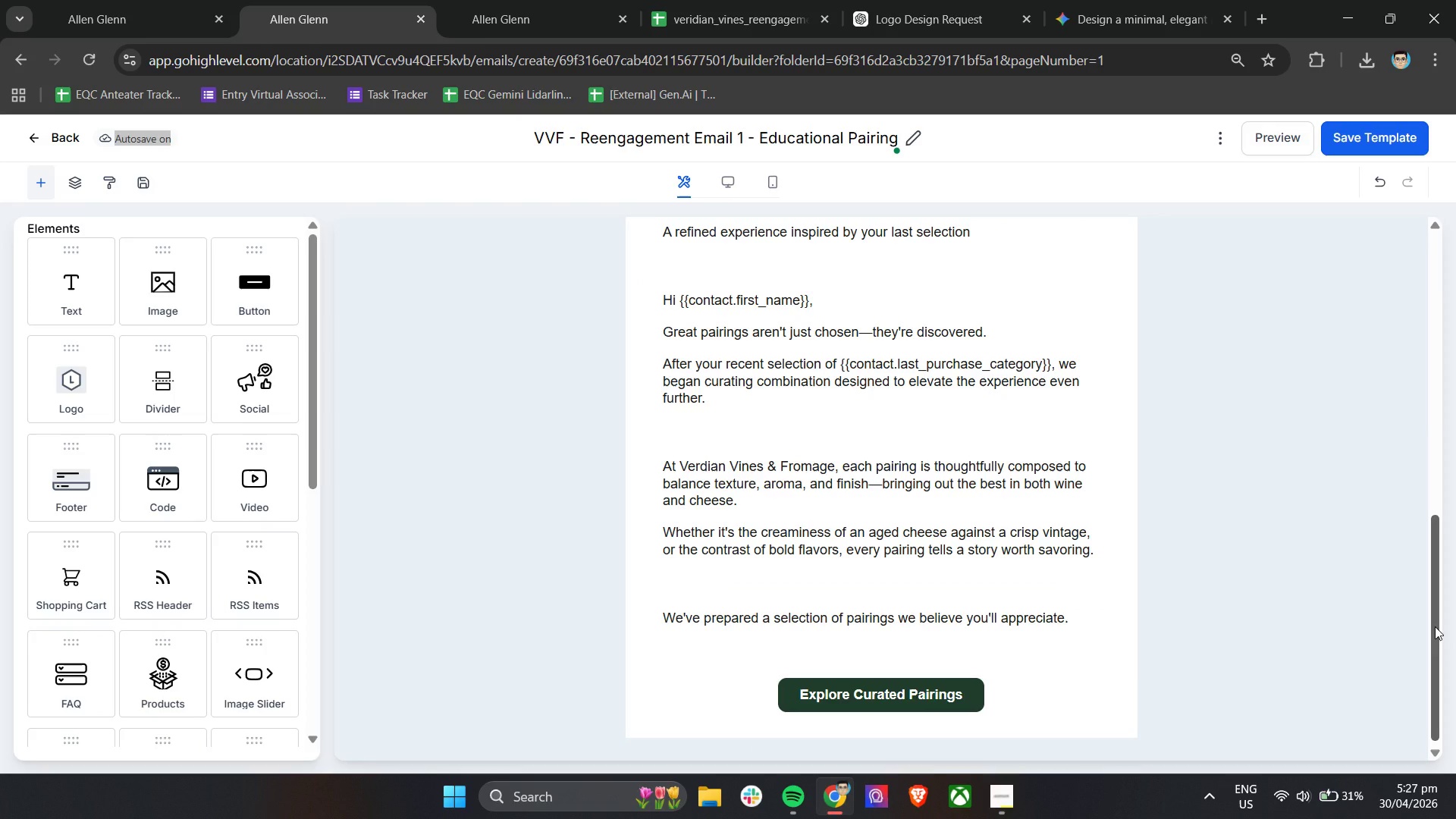 
wait(9.91)
 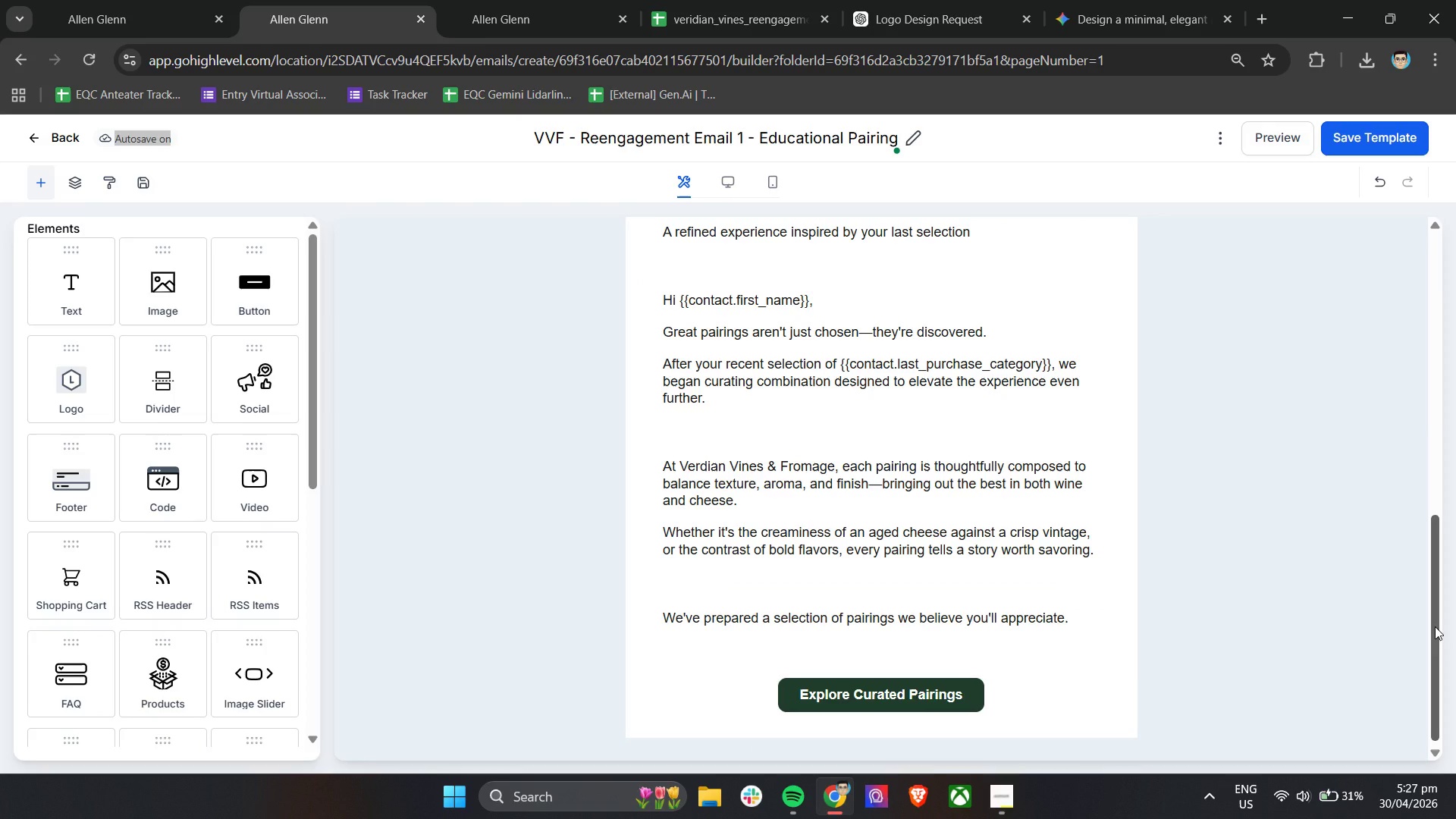 
scroll: coordinate [1177, 649], scroll_direction: up, amount: 4.0
 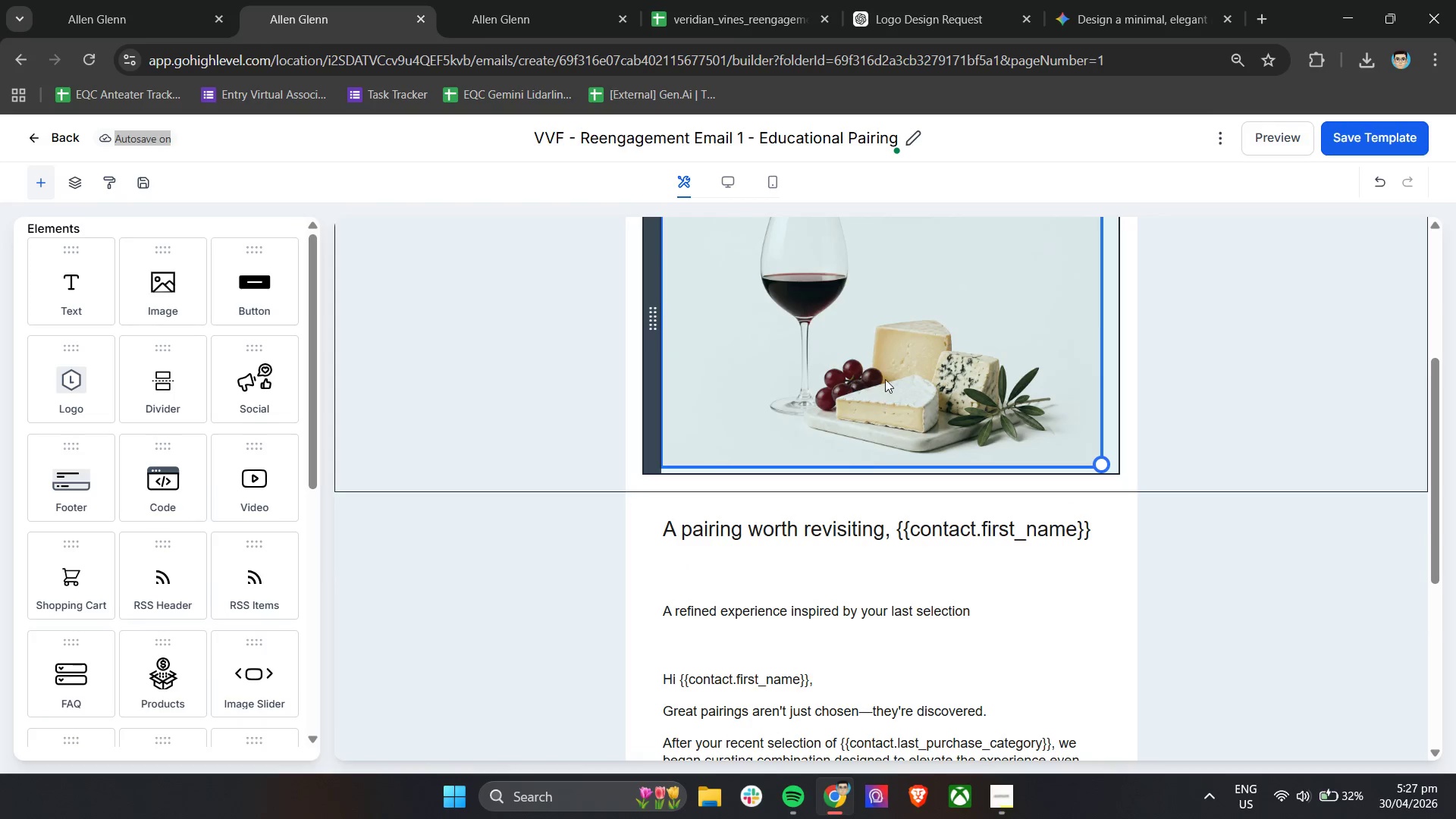 
left_click([885, 378])
 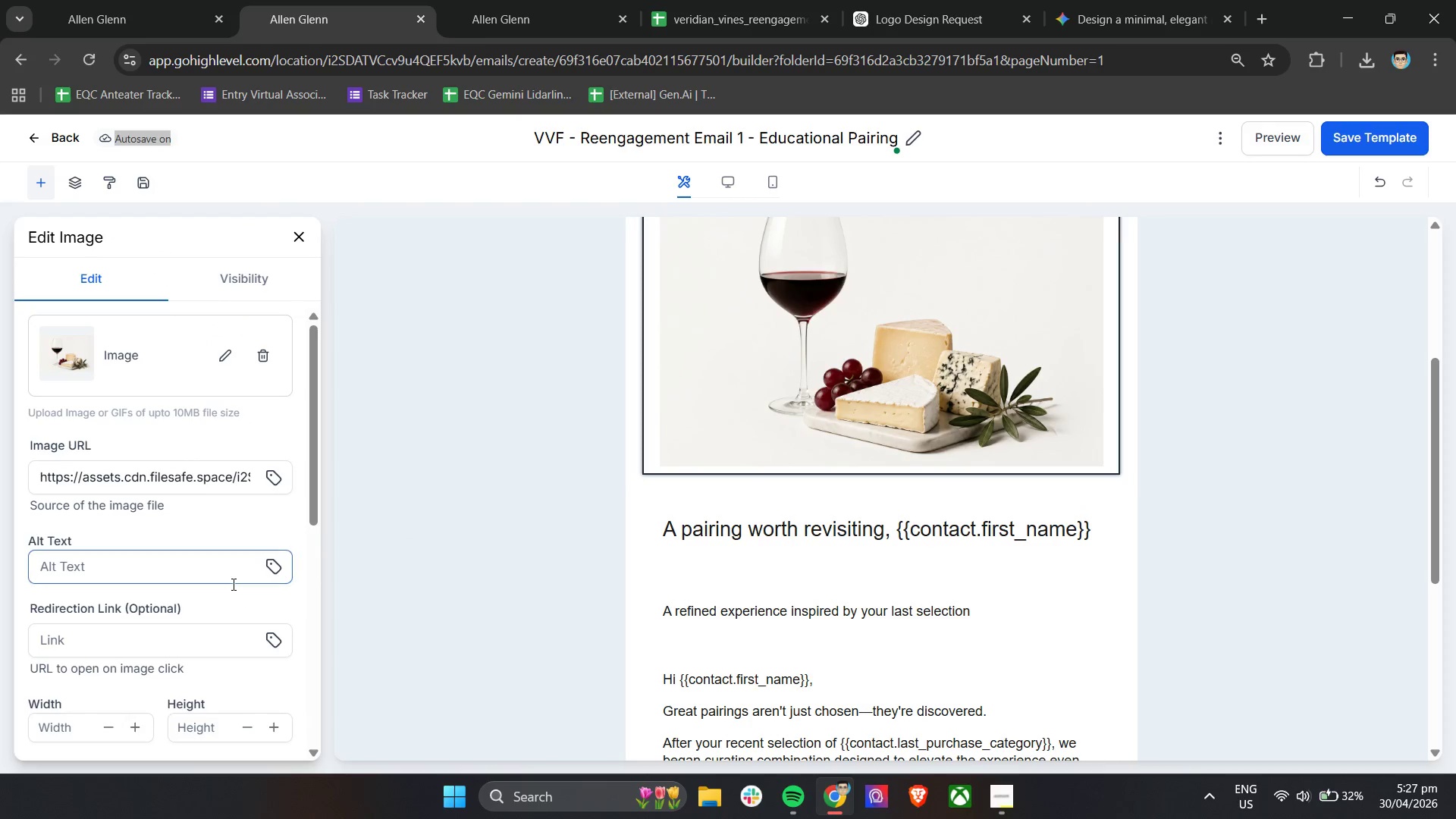 
scroll: coordinate [234, 550], scroll_direction: down, amount: 8.0
 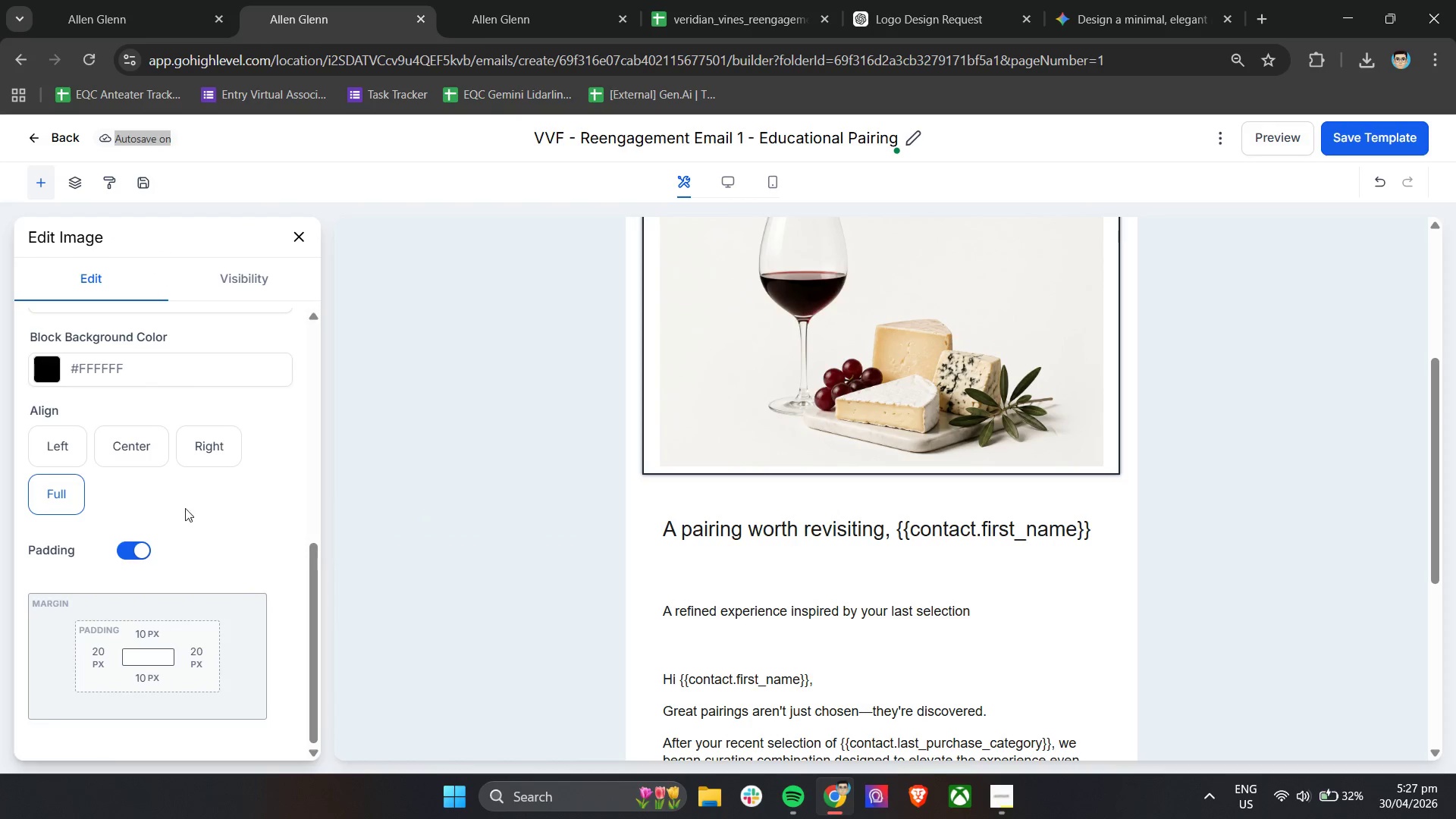 
scroll: coordinate [184, 522], scroll_direction: up, amount: 1.0
 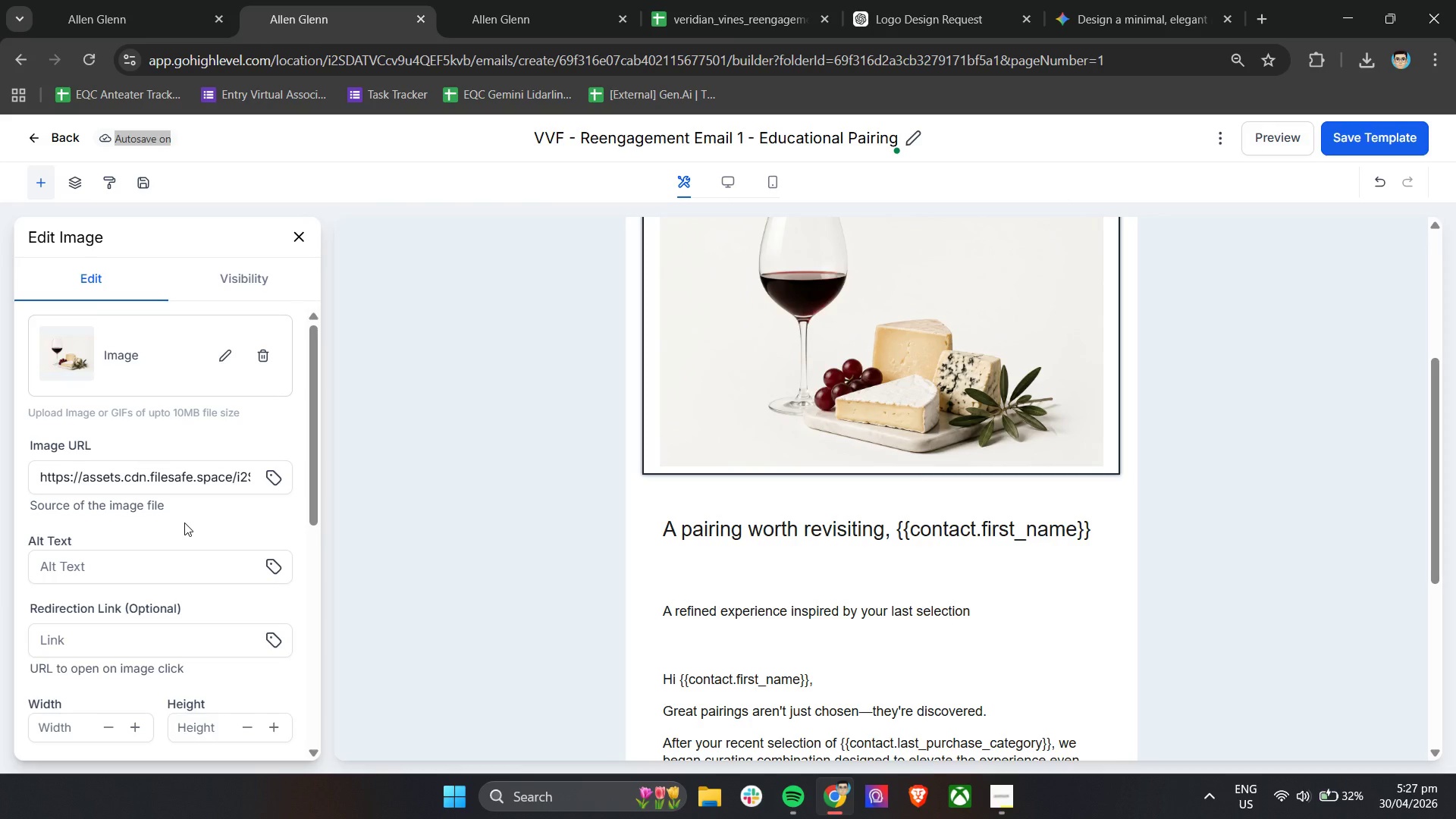 
scroll: coordinate [184, 522], scroll_direction: down, amount: 2.0
 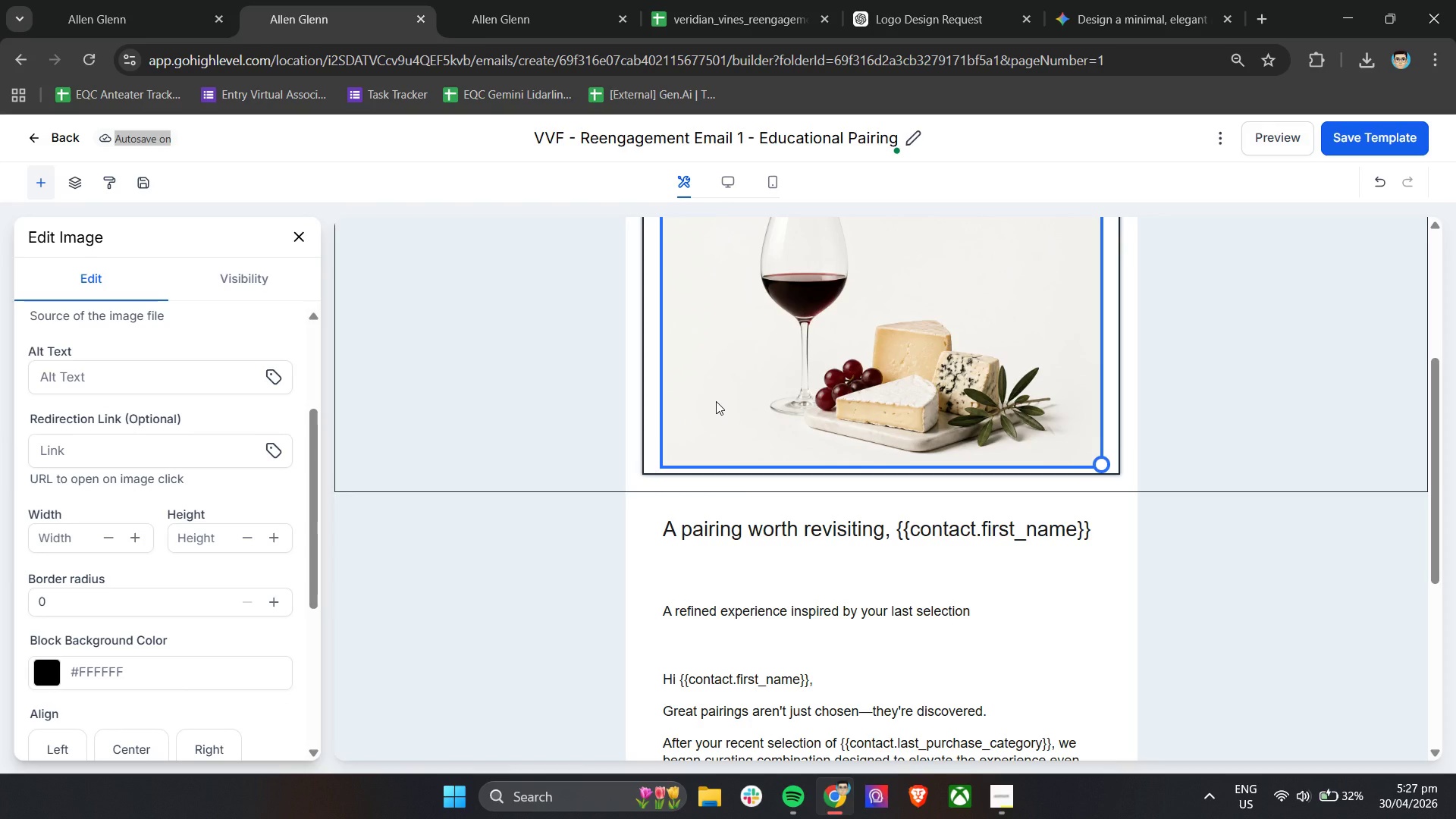 
double_click([716, 401])
 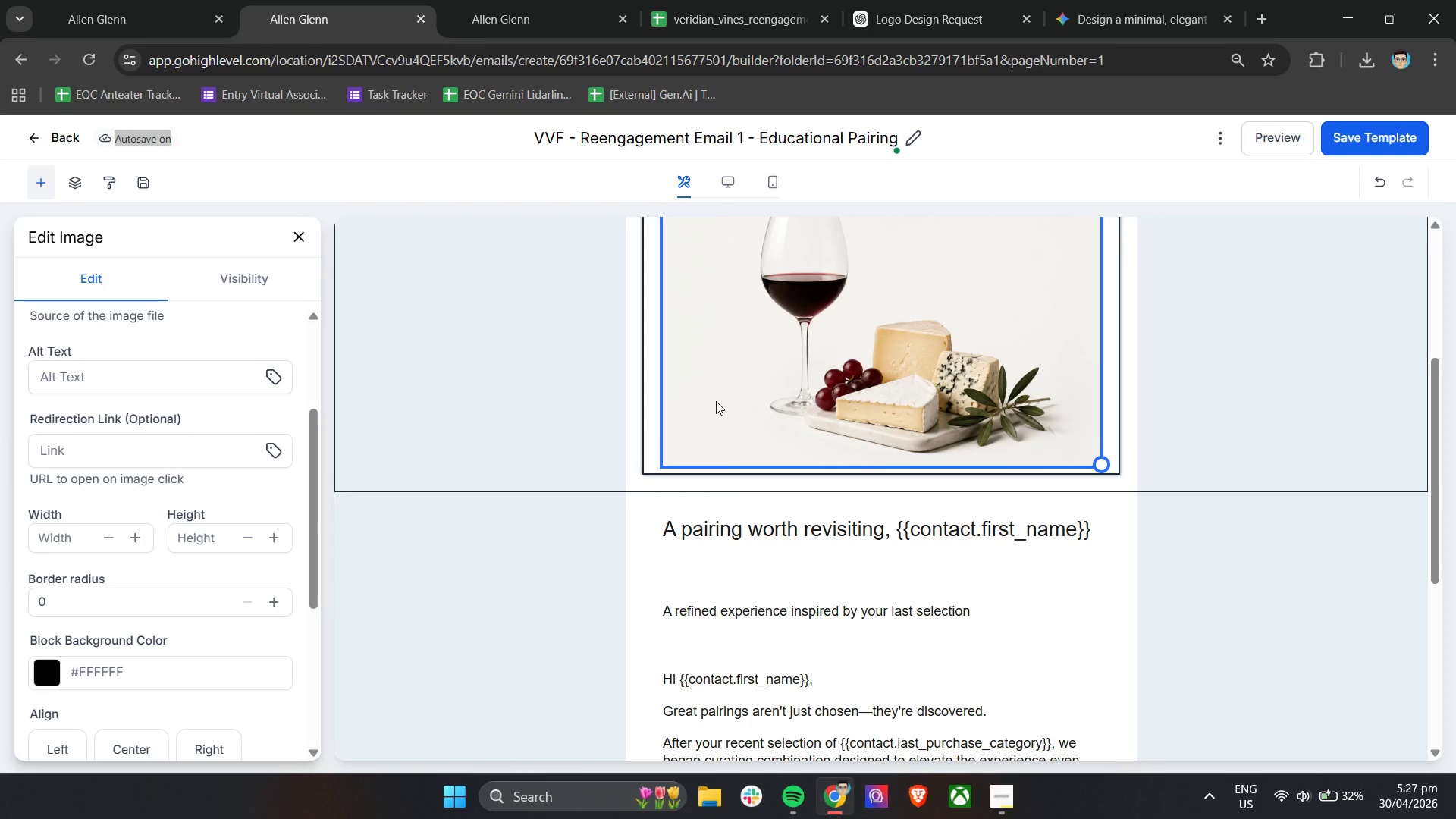 
triple_click([716, 401])
 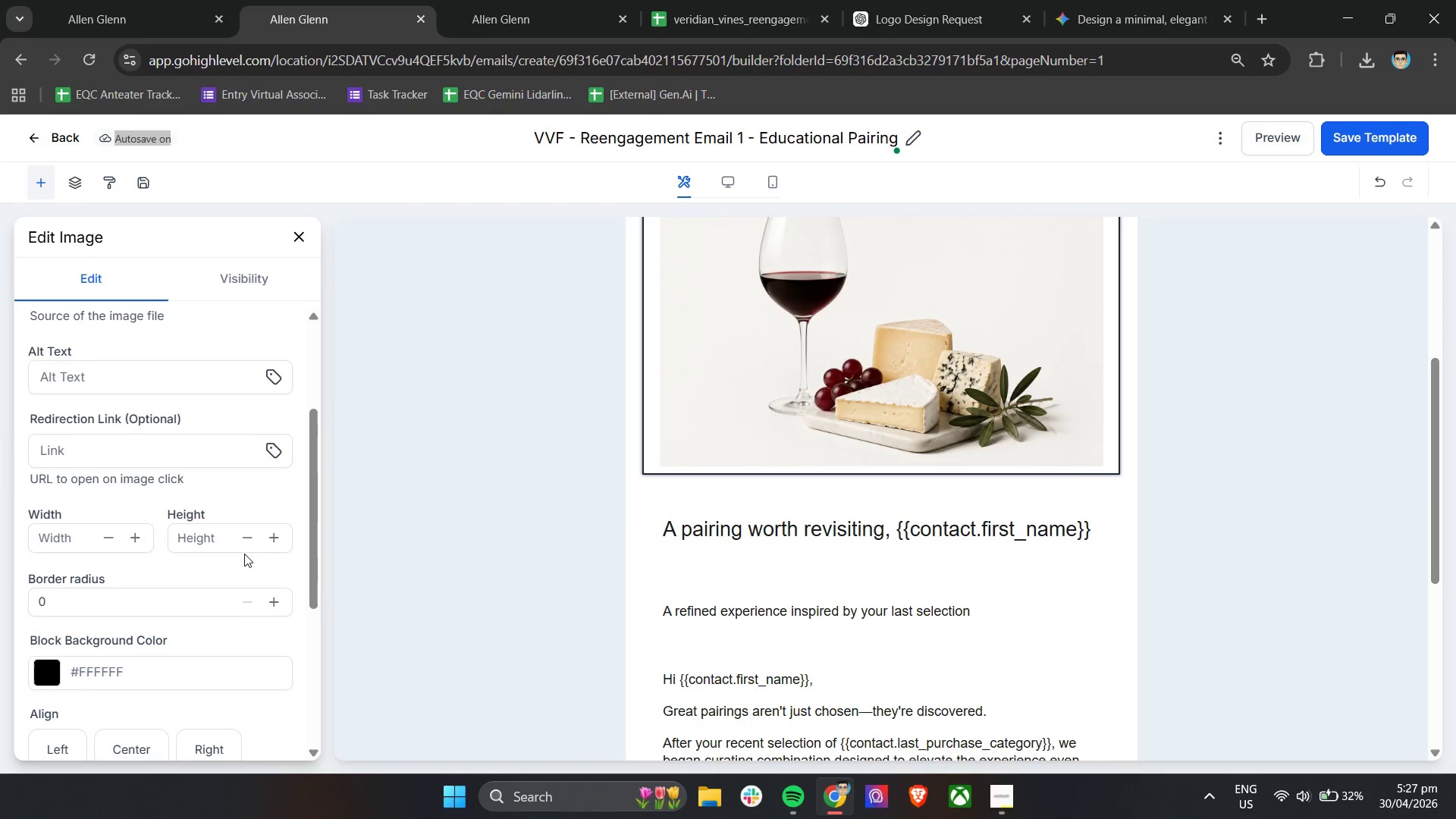 
scroll: coordinate [218, 574], scroll_direction: down, amount: 3.0
 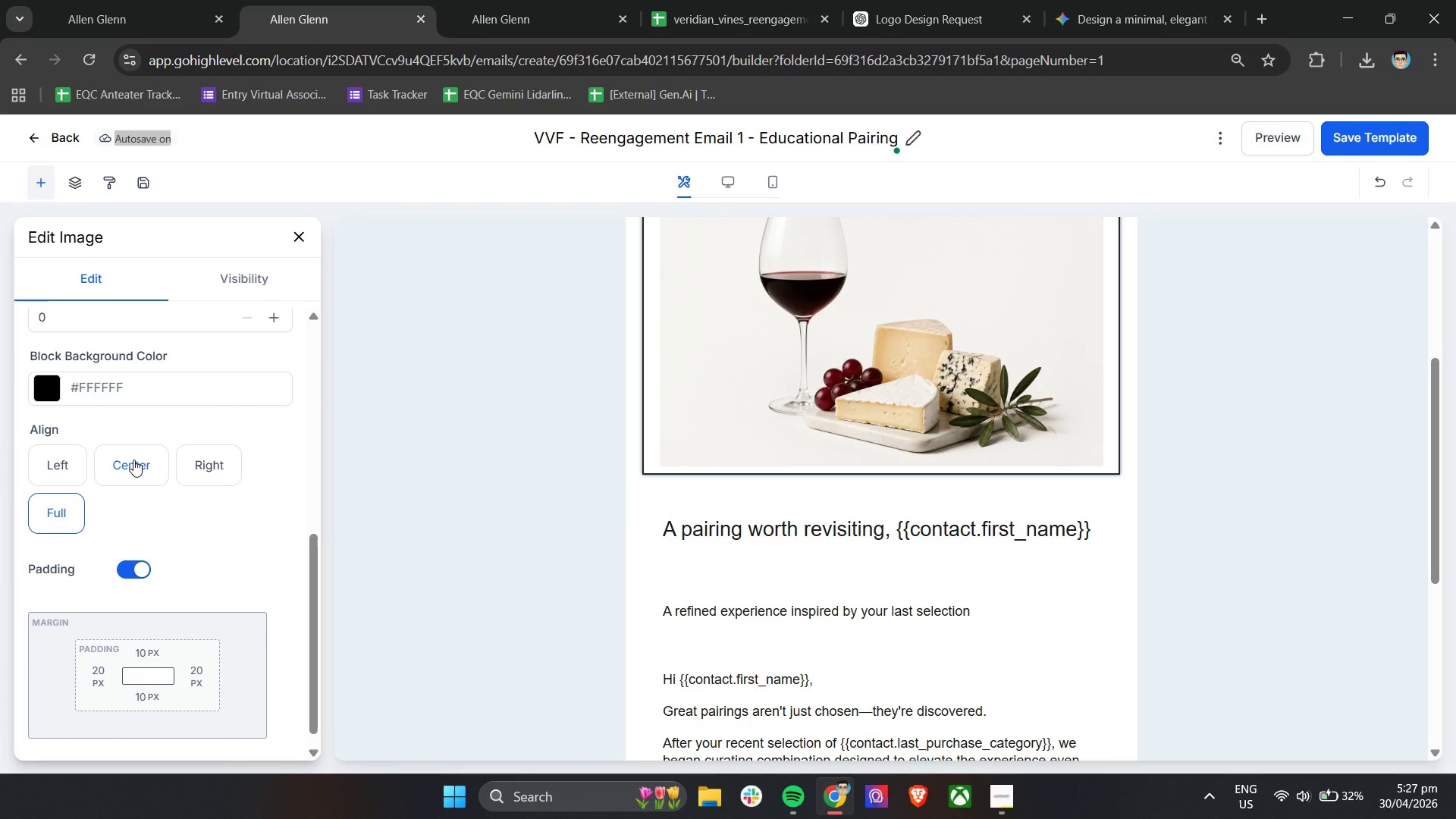 
left_click([133, 460])
 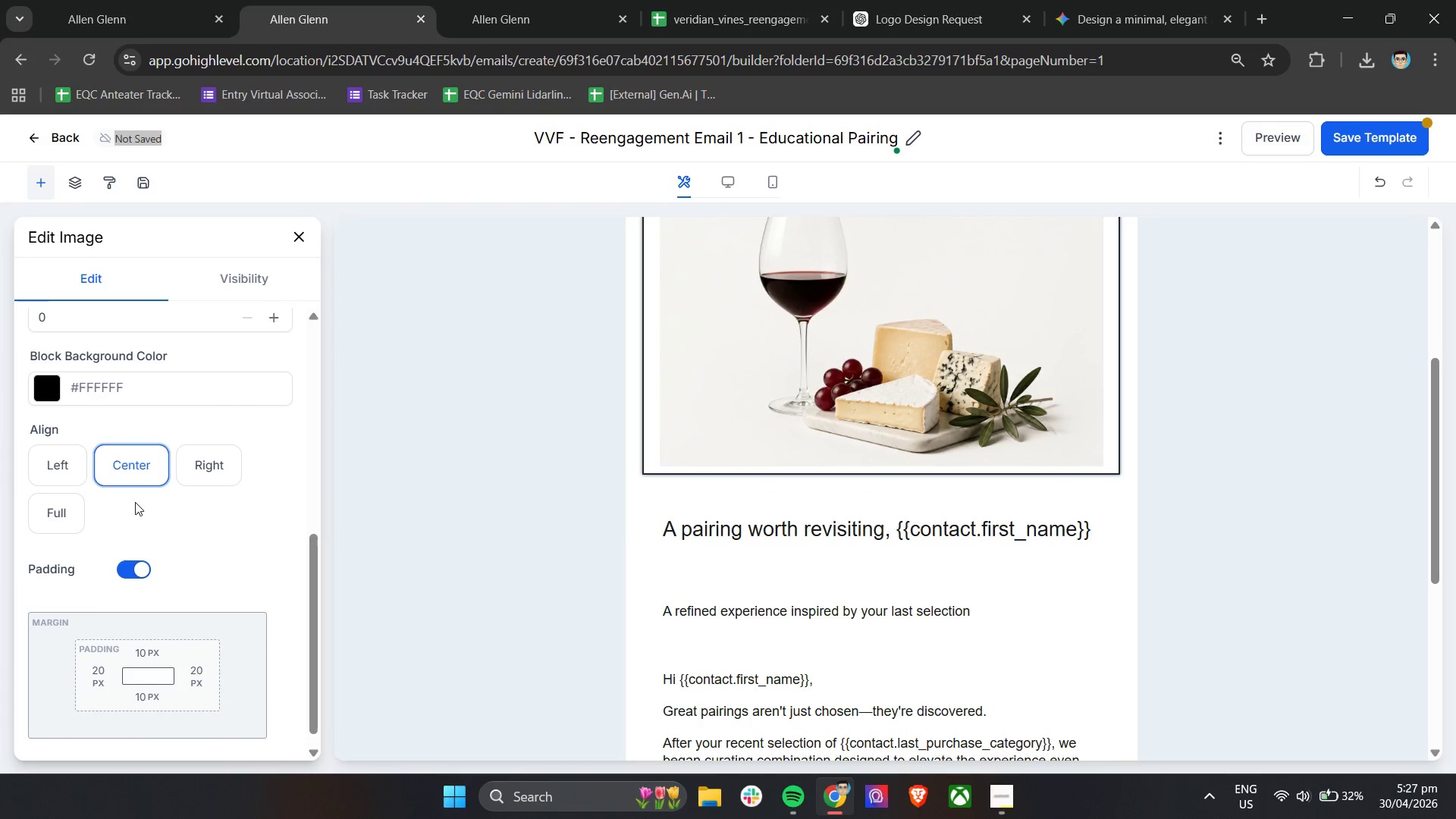 
scroll: coordinate [260, 510], scroll_direction: up, amount: 6.0
 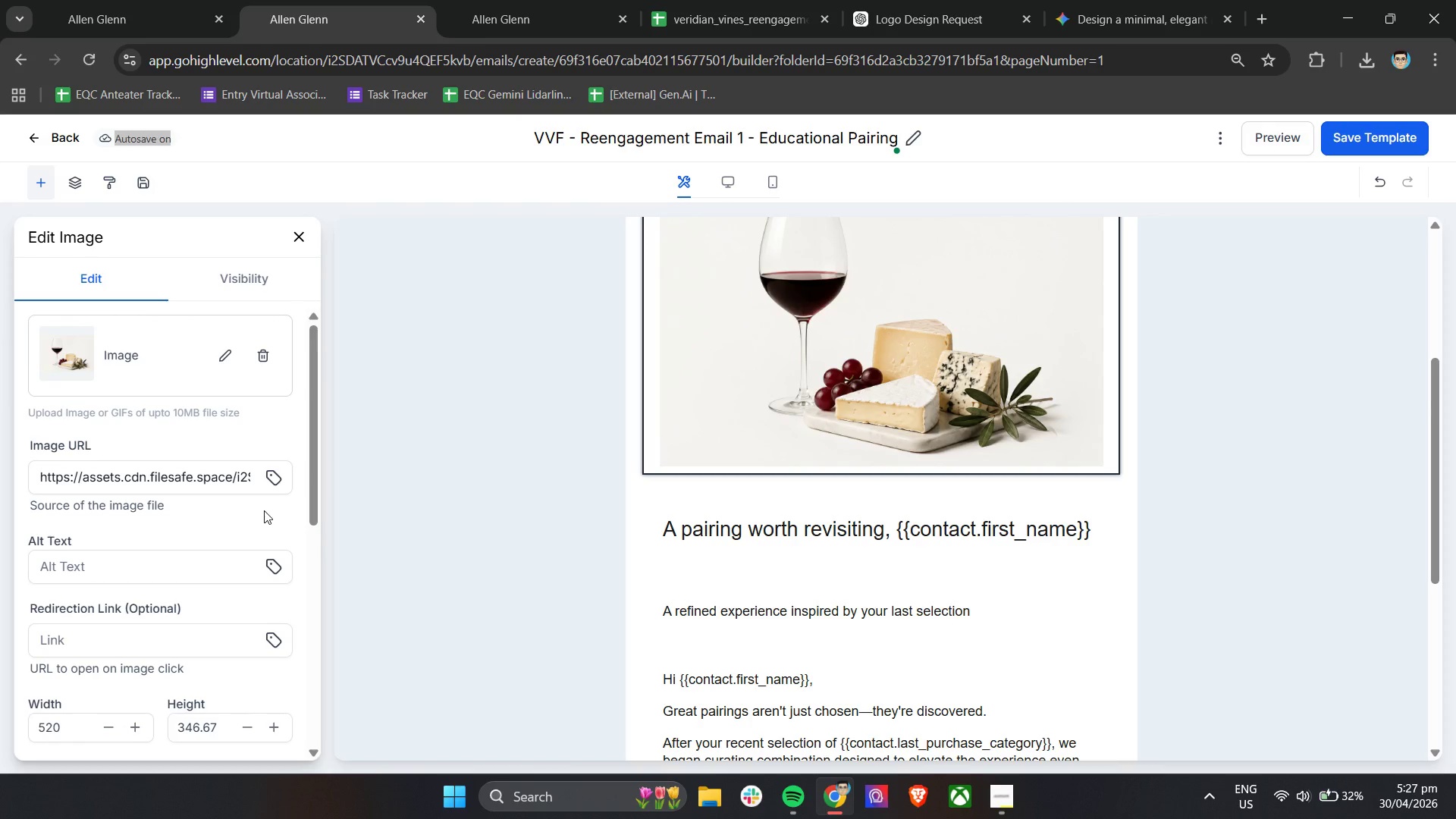 
wait(11.21)
 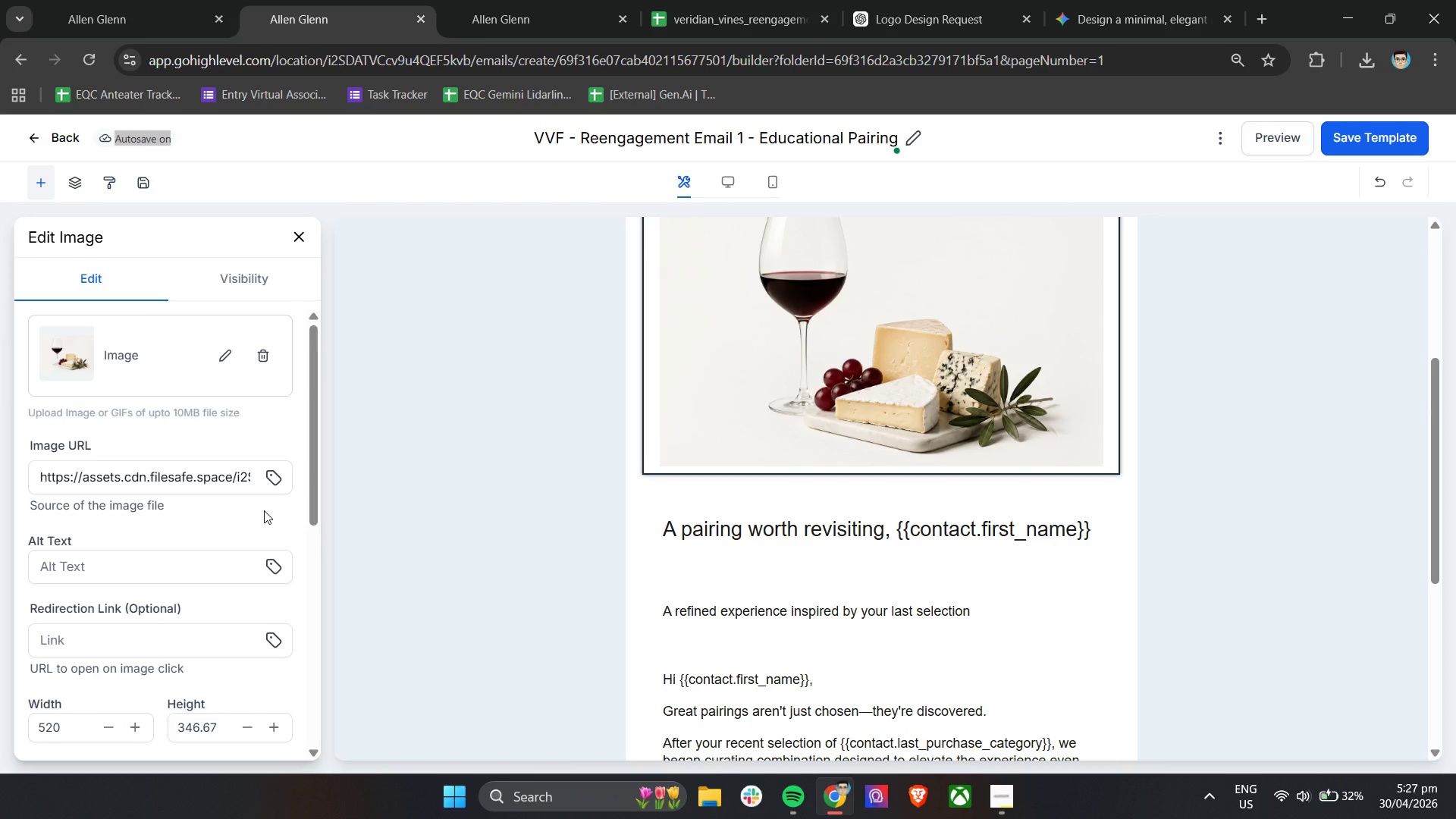 
left_click([1012, 795])